 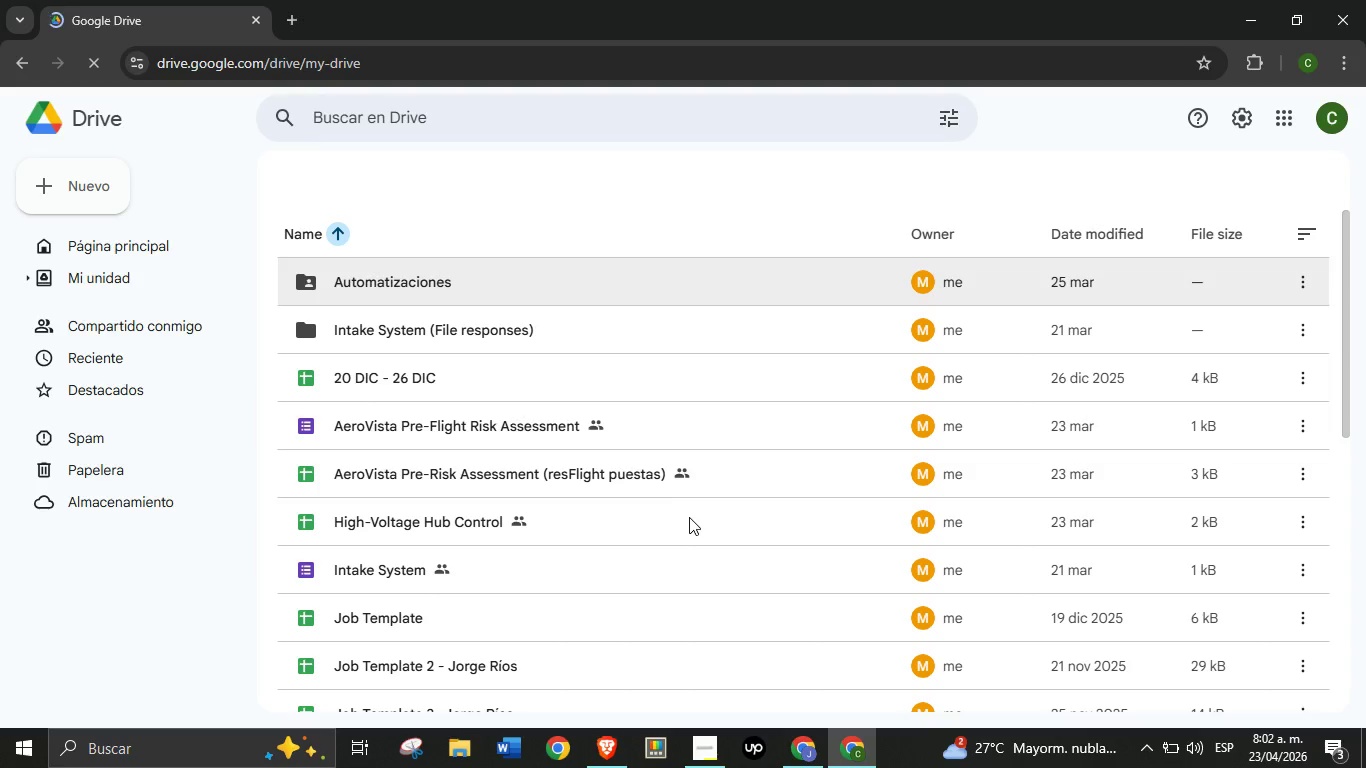 
mouse_move([399, 316])
 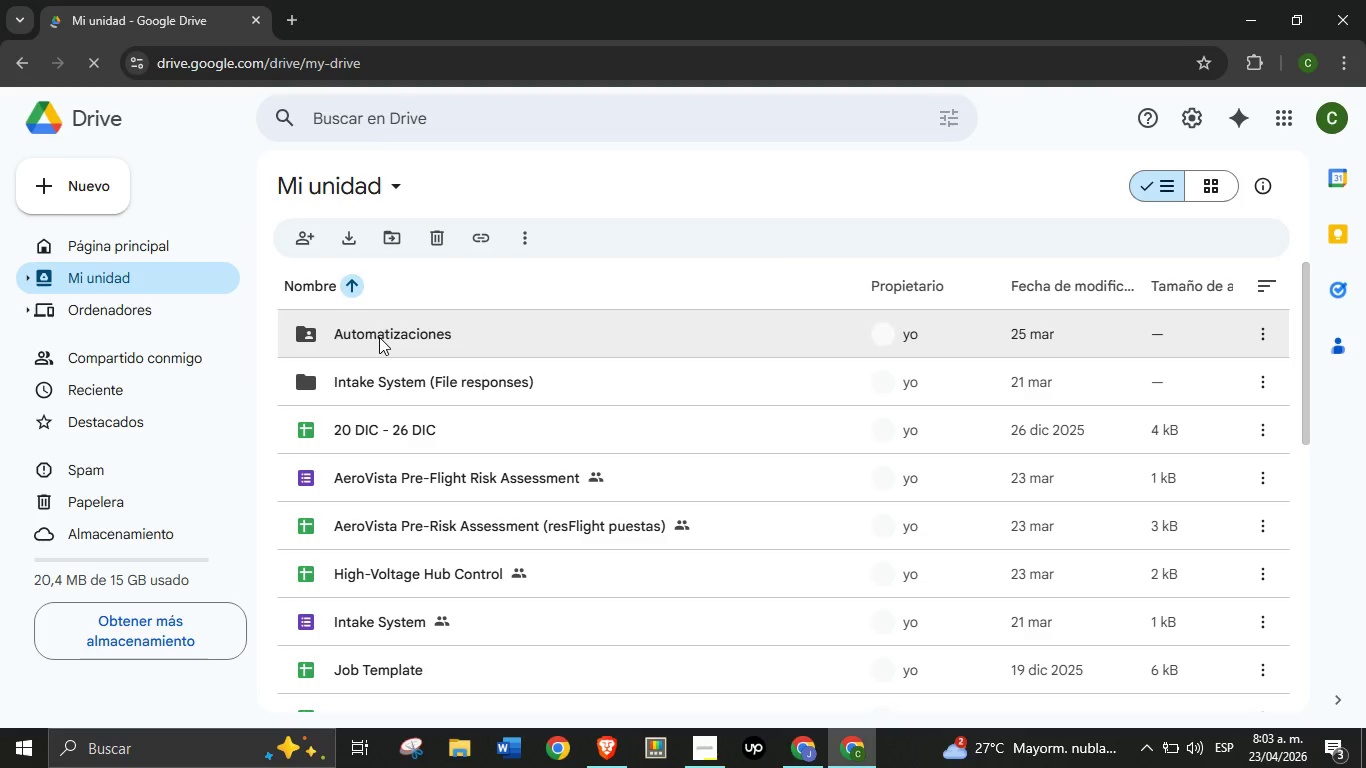 
wait(12.29)
 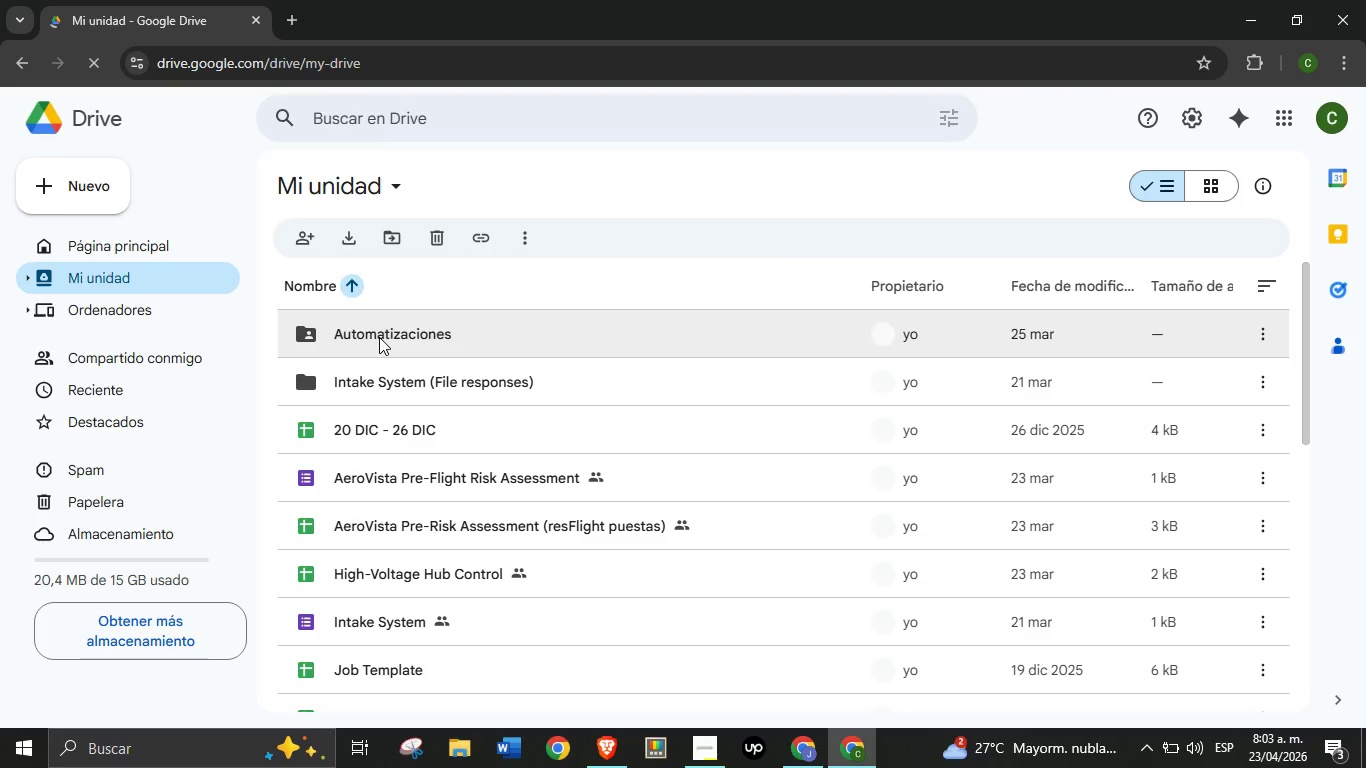 
double_click([397, 338])
 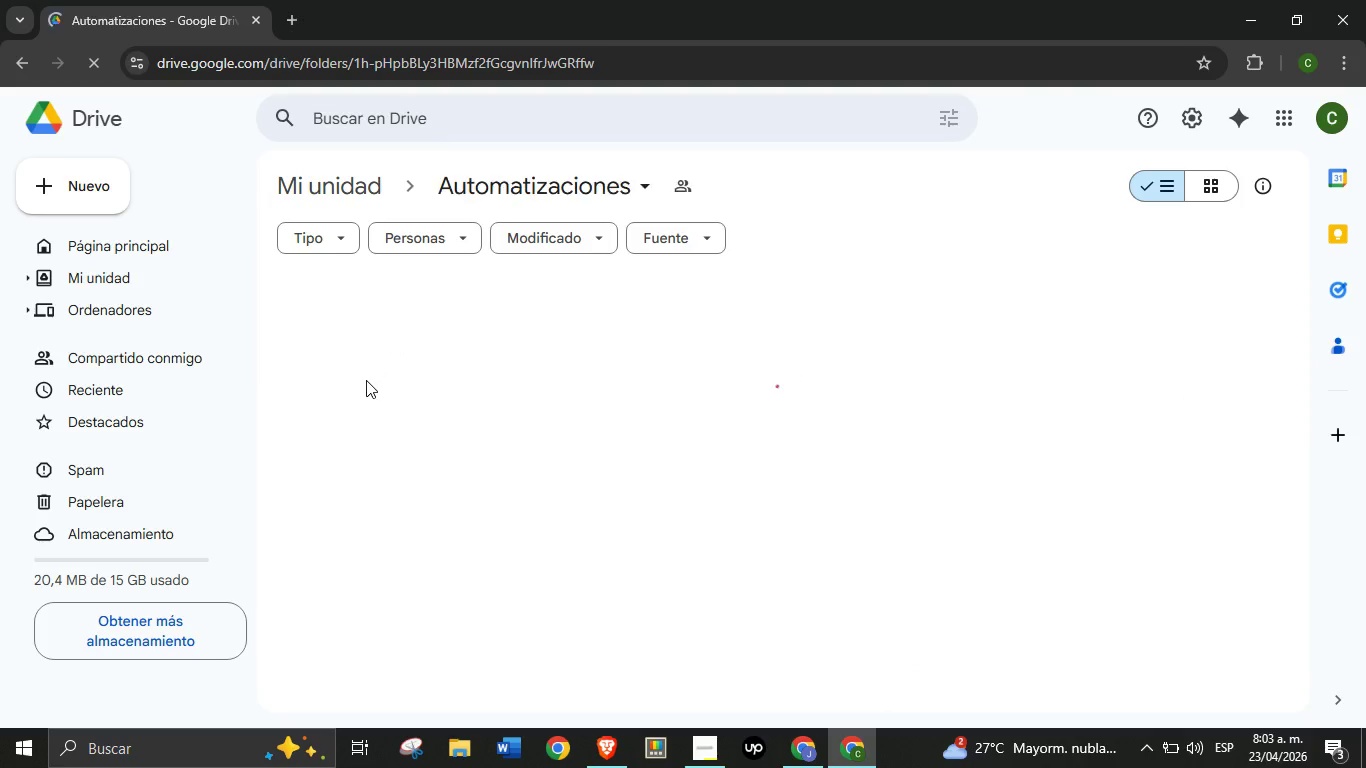 
mouse_move([366, 379])
 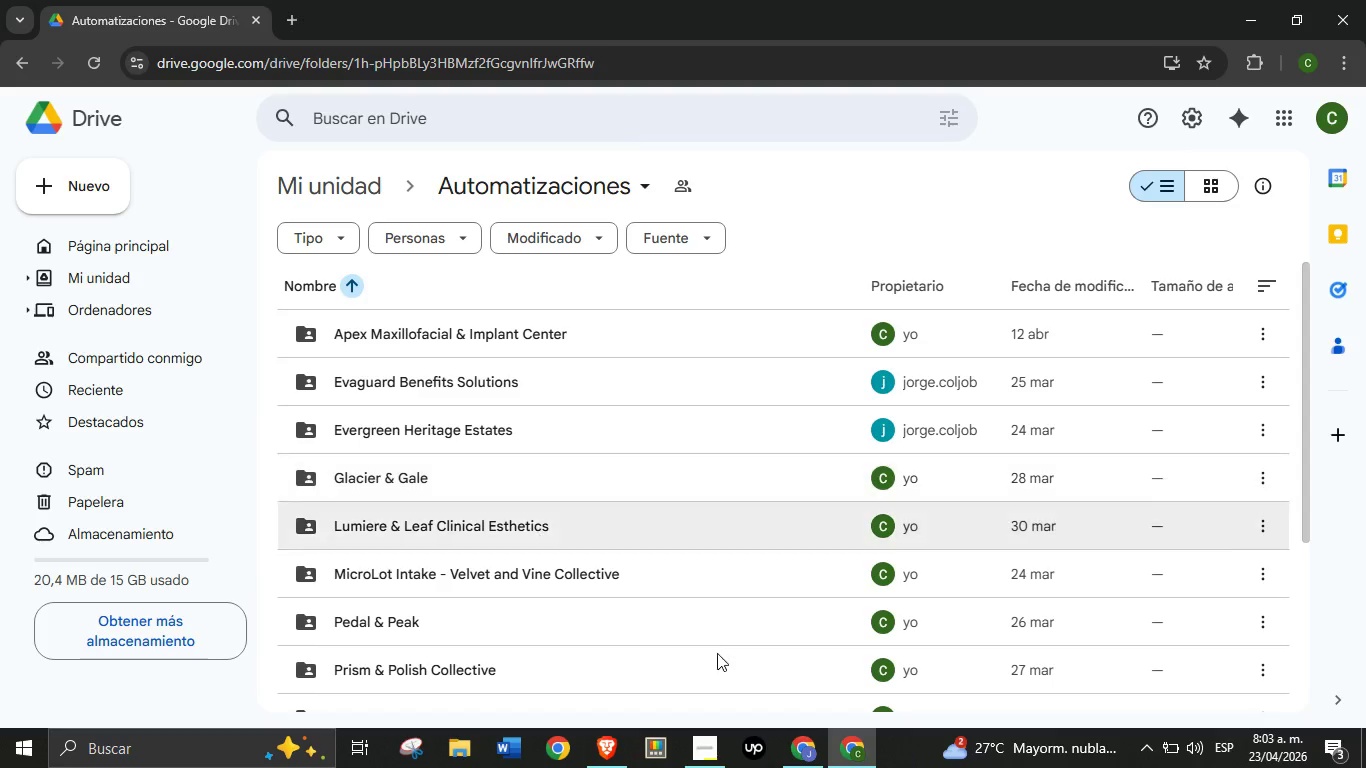 
left_click([694, 767])
 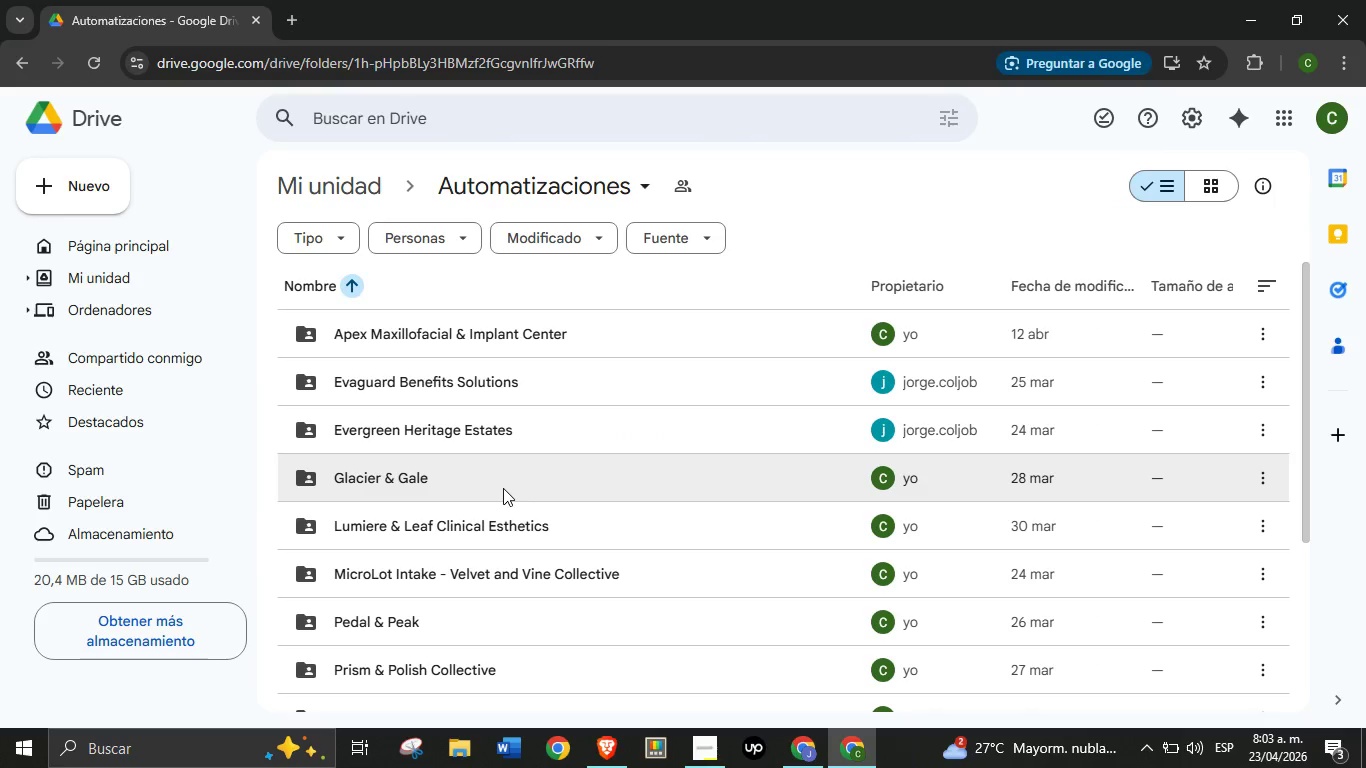 
scroll: coordinate [497, 473], scroll_direction: down, amount: 5.0
 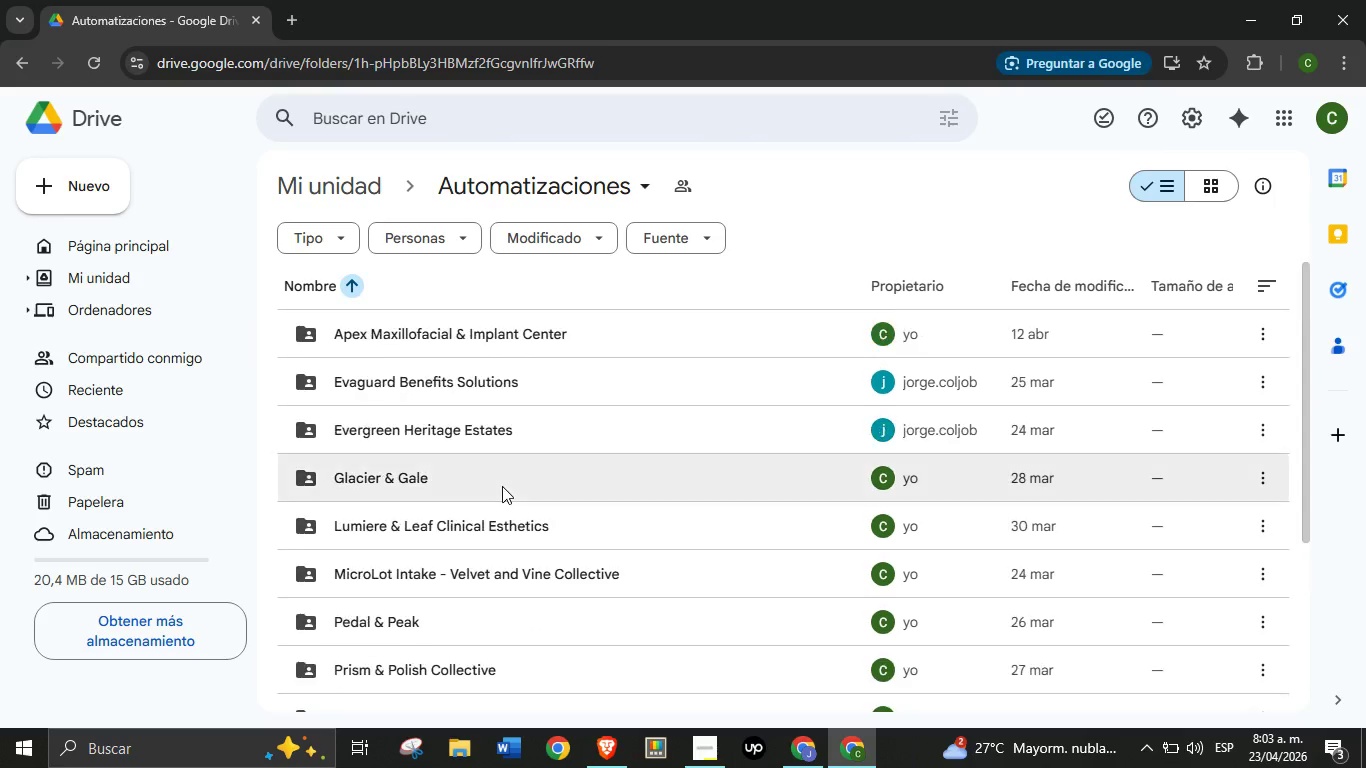 
scroll: coordinate [501, 485], scroll_direction: up, amount: 2.0
 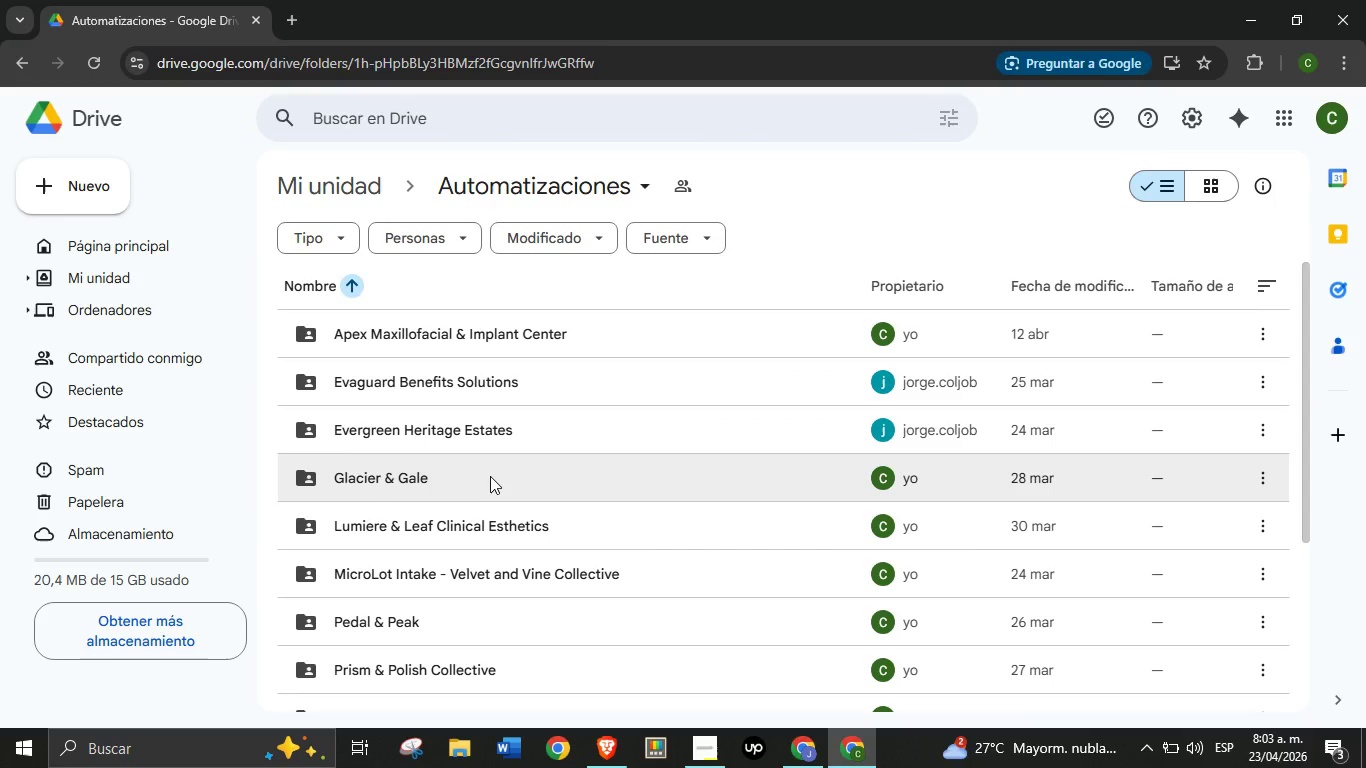 
scroll: coordinate [488, 482], scroll_direction: none, amount: 0.0
 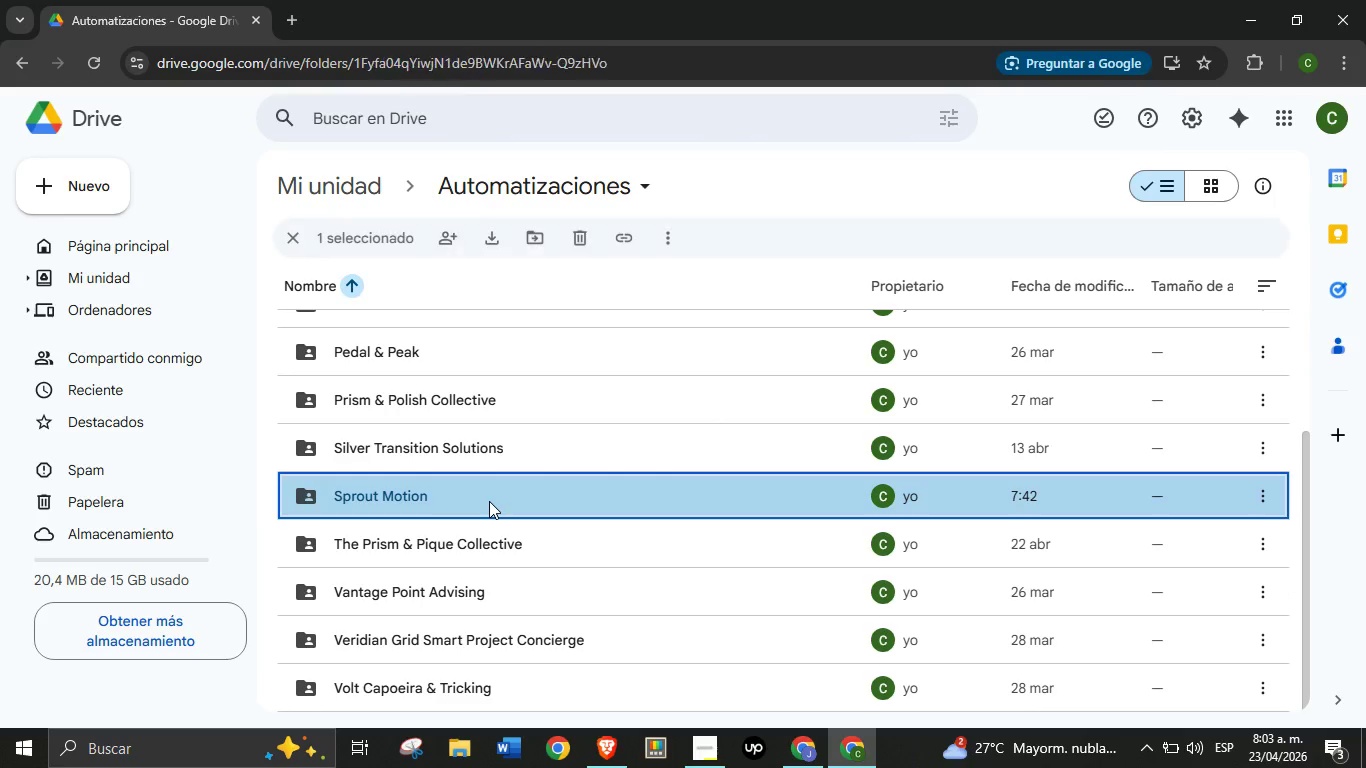 
double_click([489, 501])
 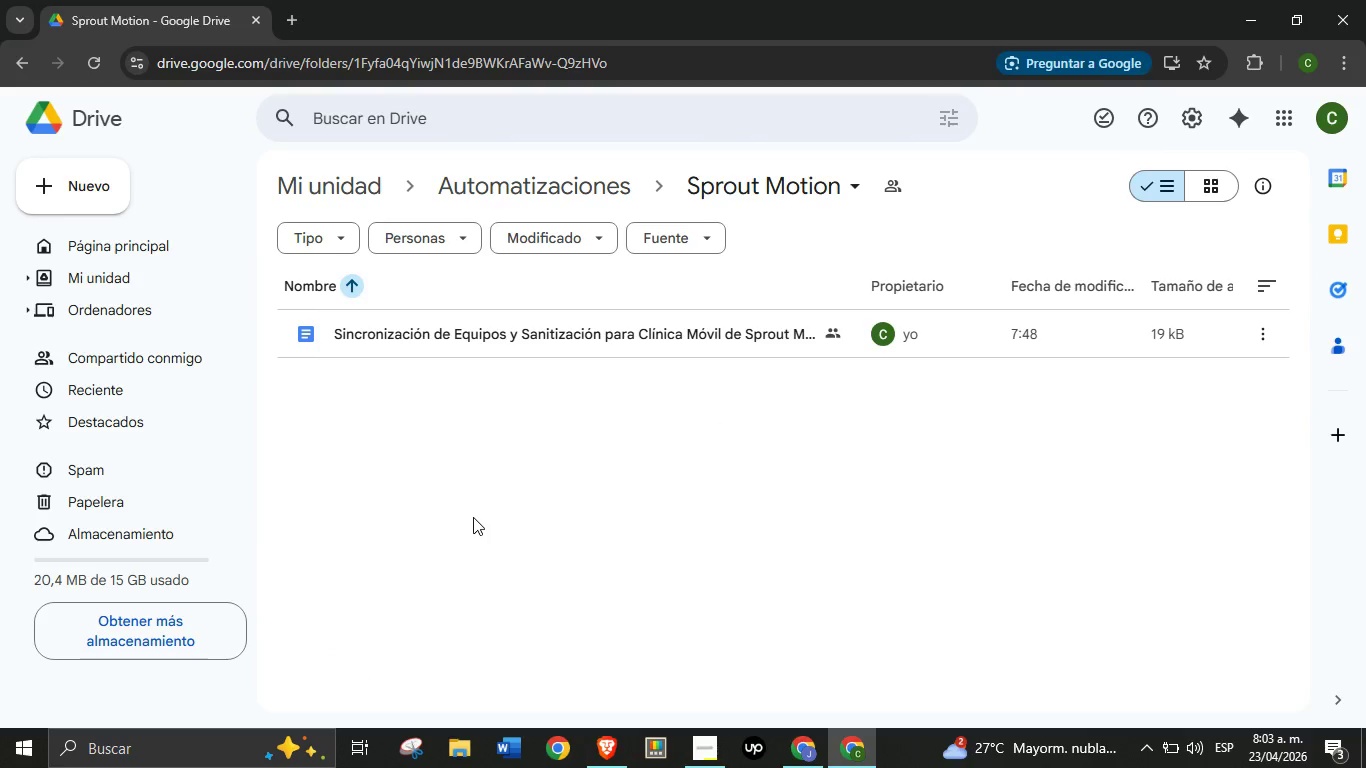 
right_click([466, 518])
 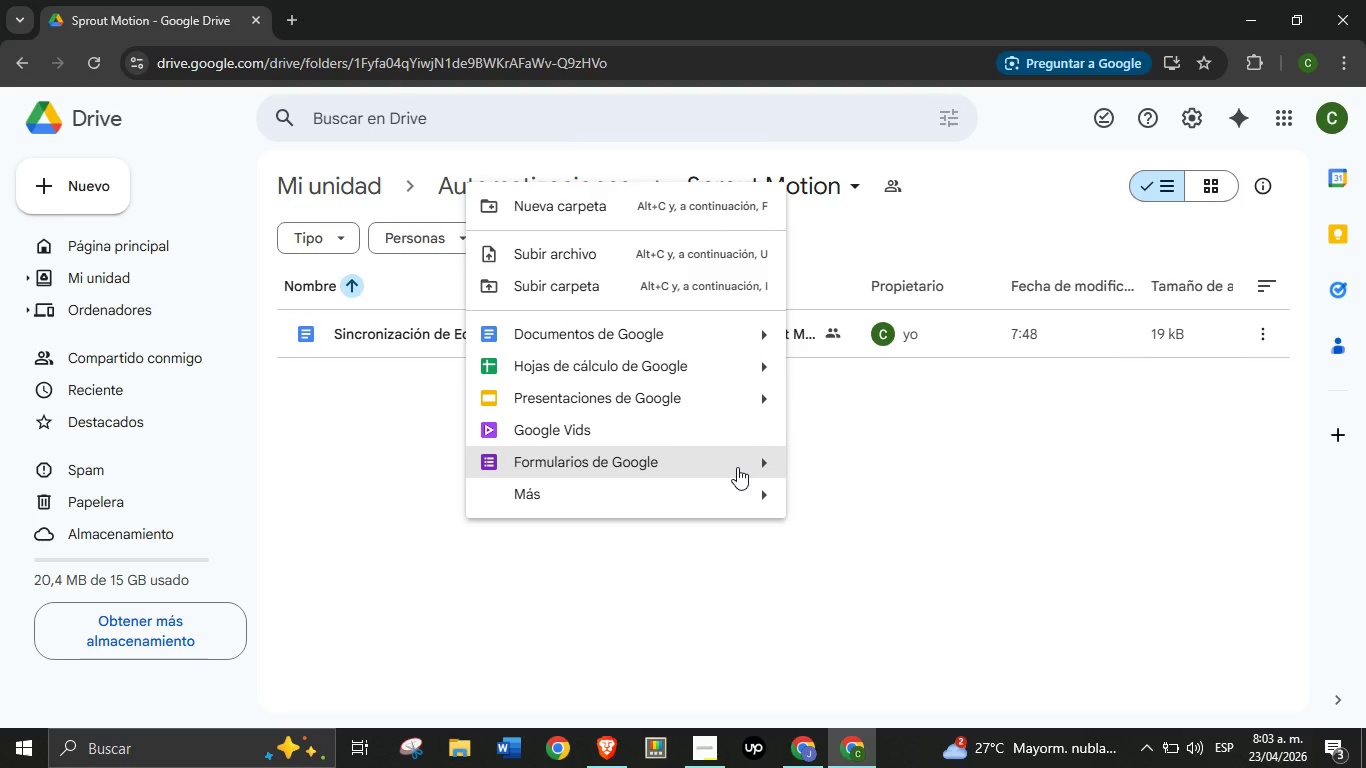 
wait(12.11)
 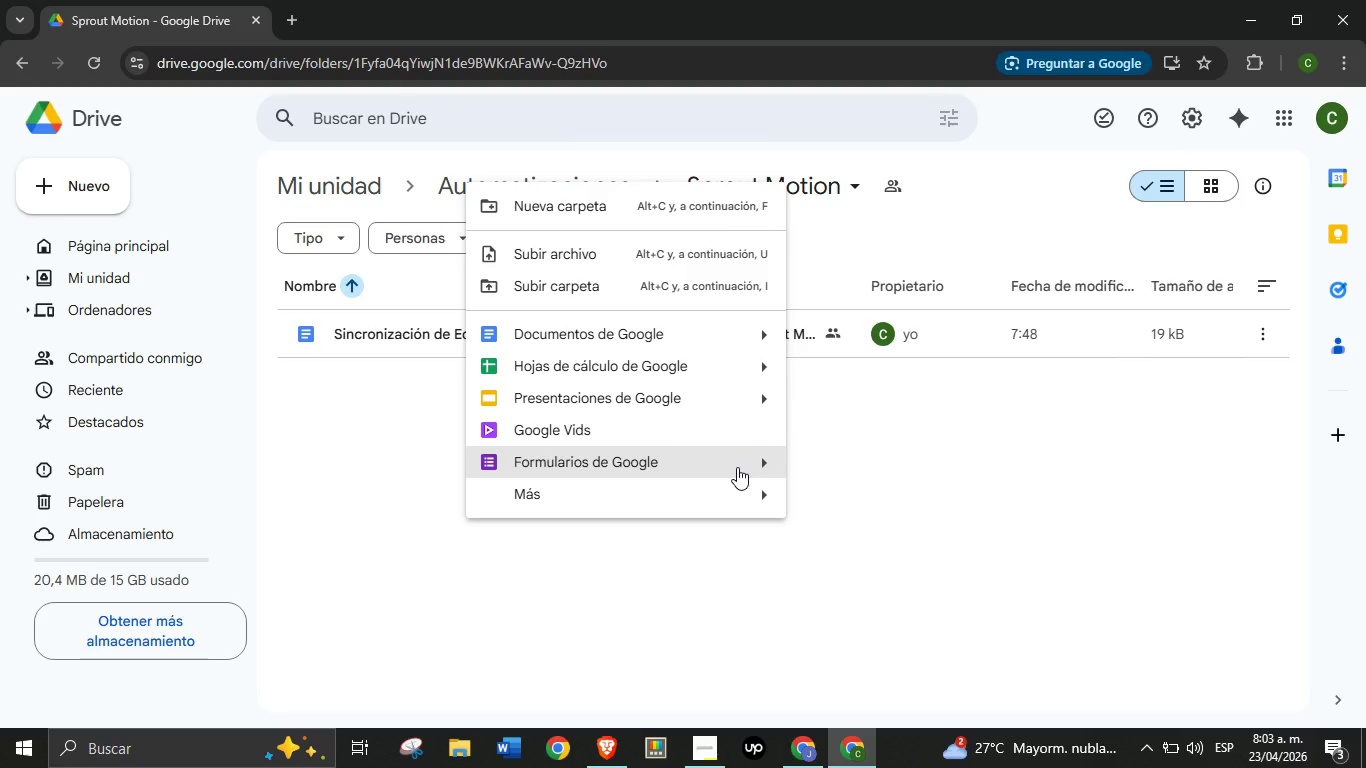 
left_click([737, 467])
 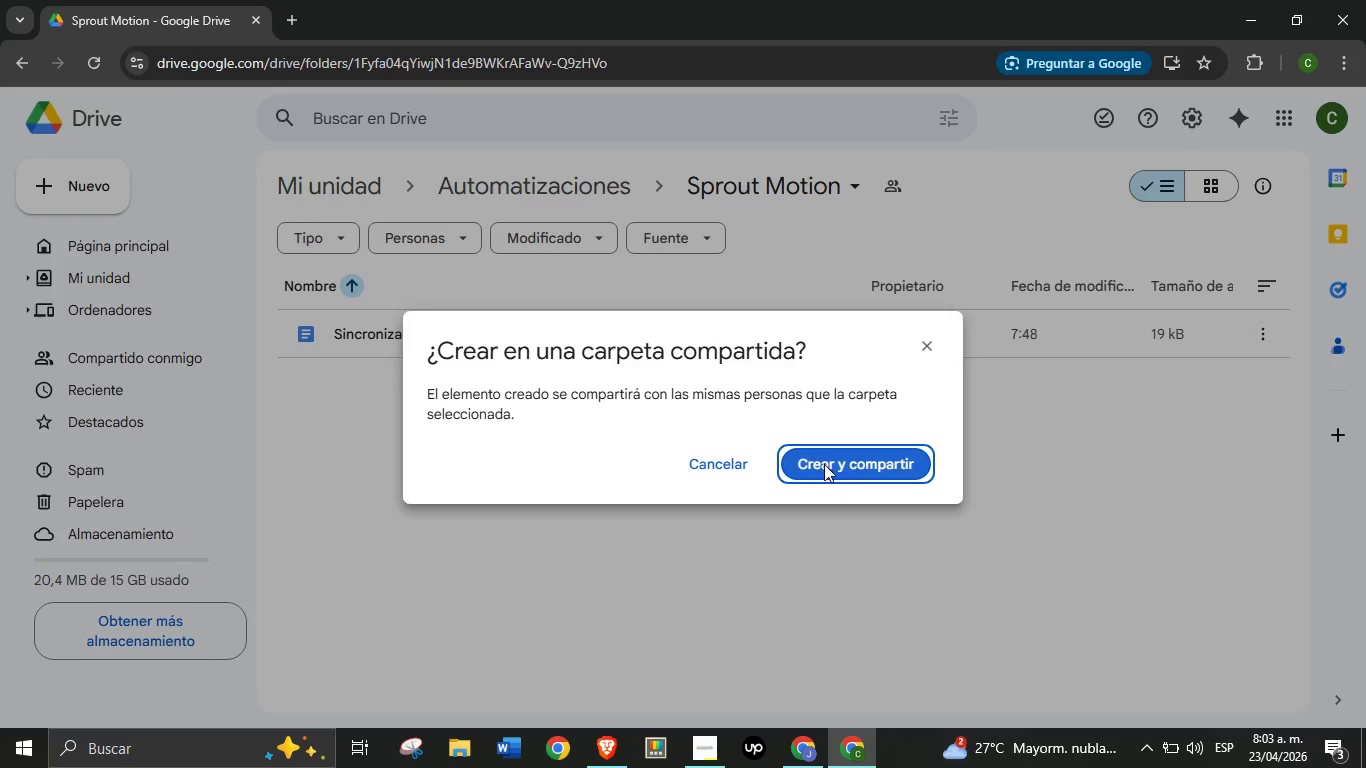 
left_click([824, 464])
 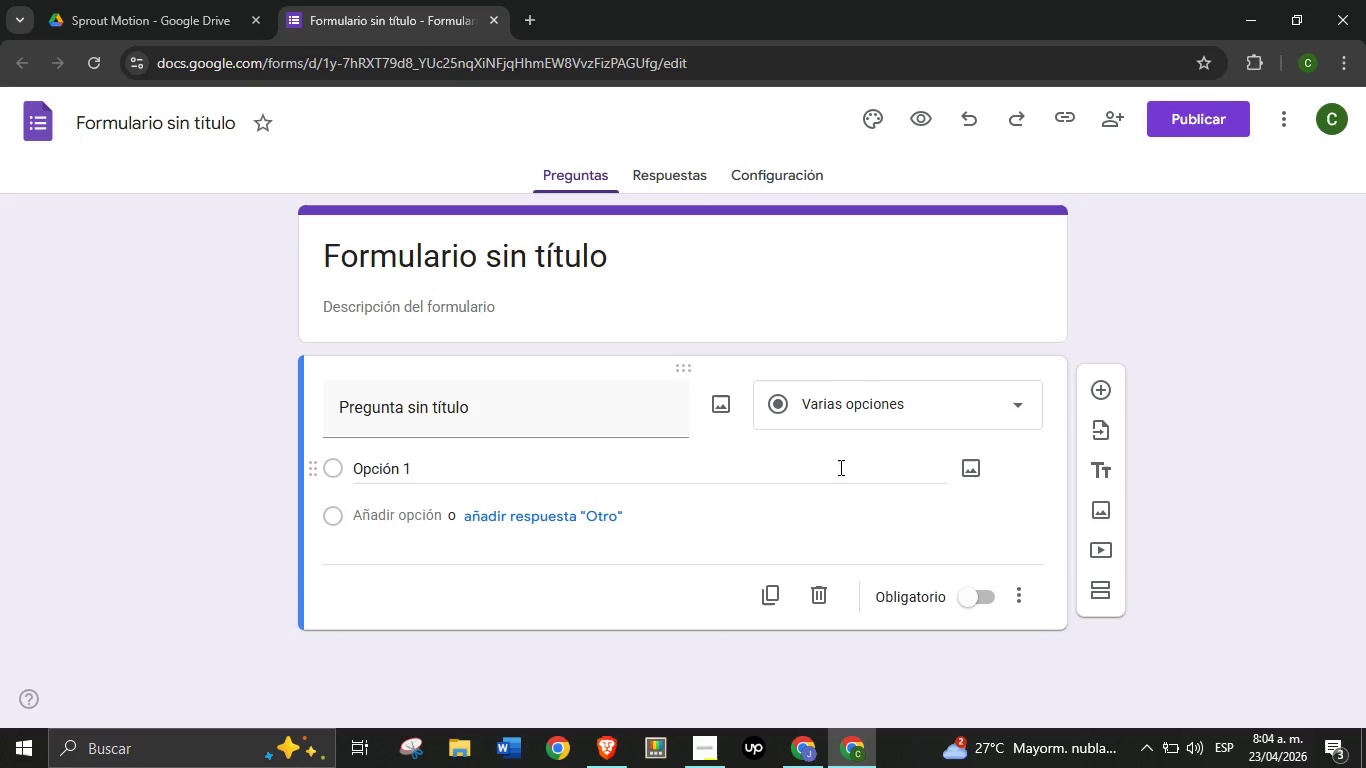 
wait(22.72)
 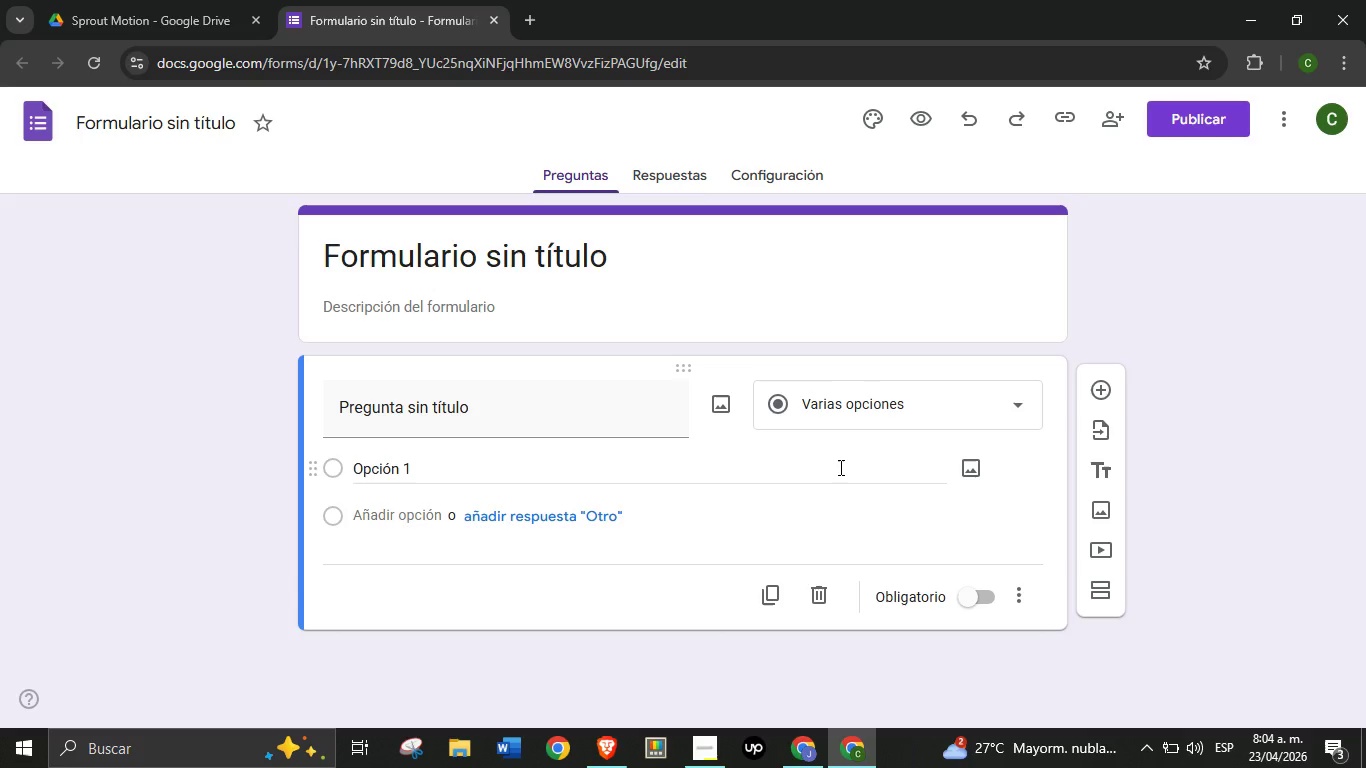 
double_click([531, 258])
 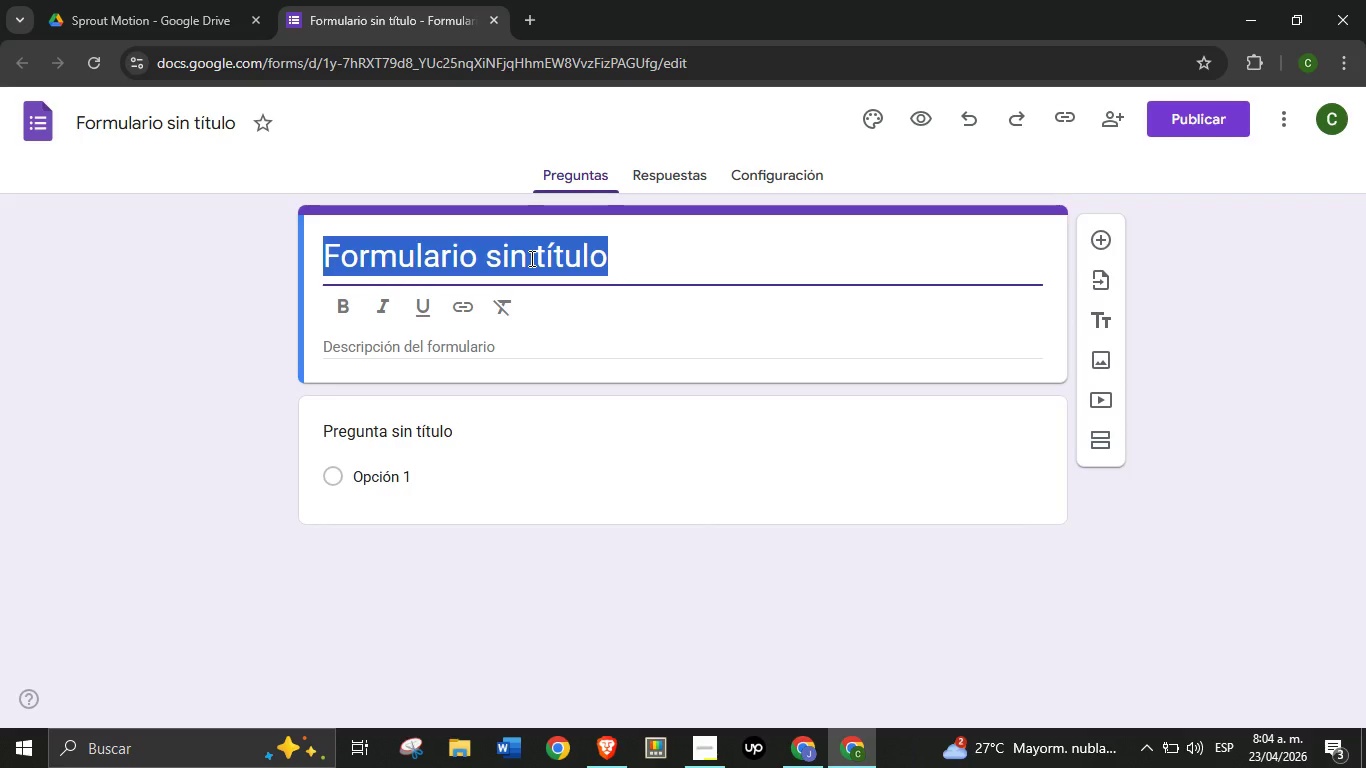 
triple_click([531, 258])
 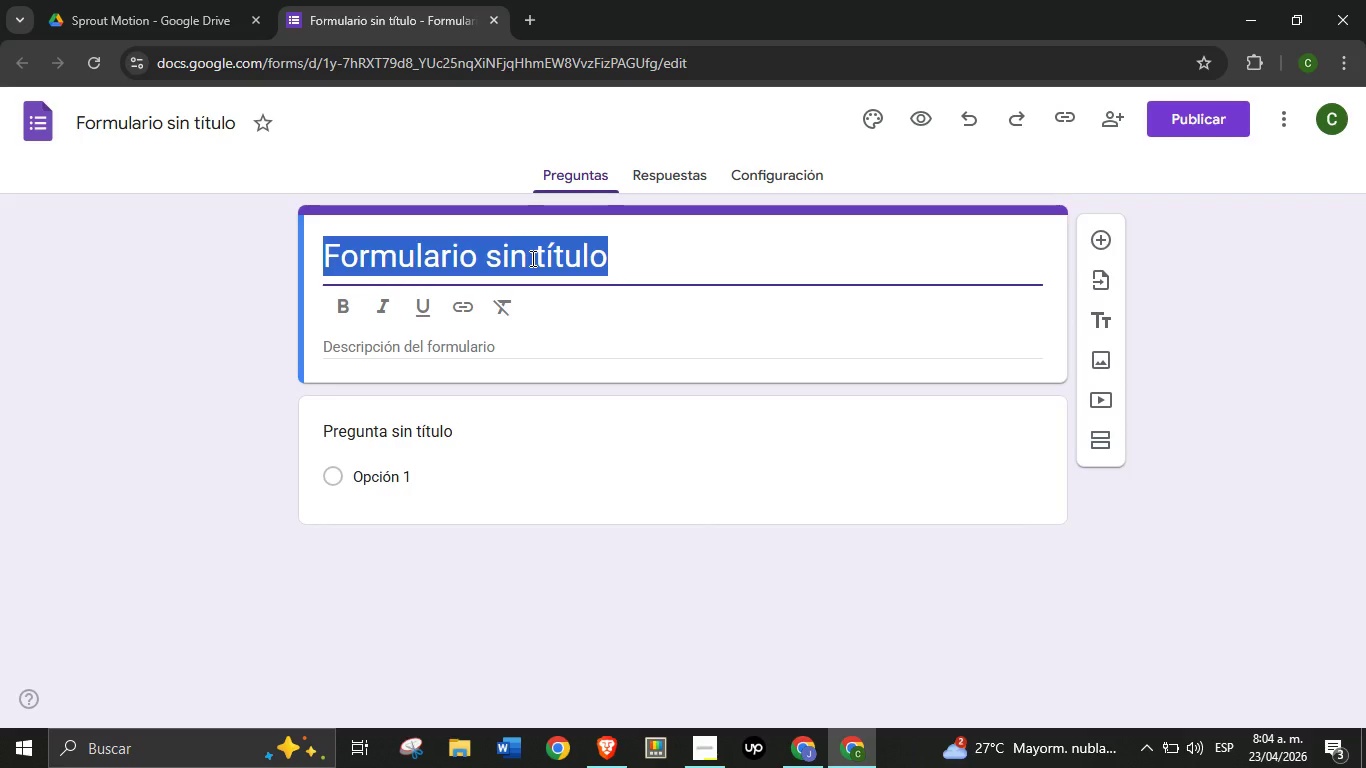 
wait(7.61)
 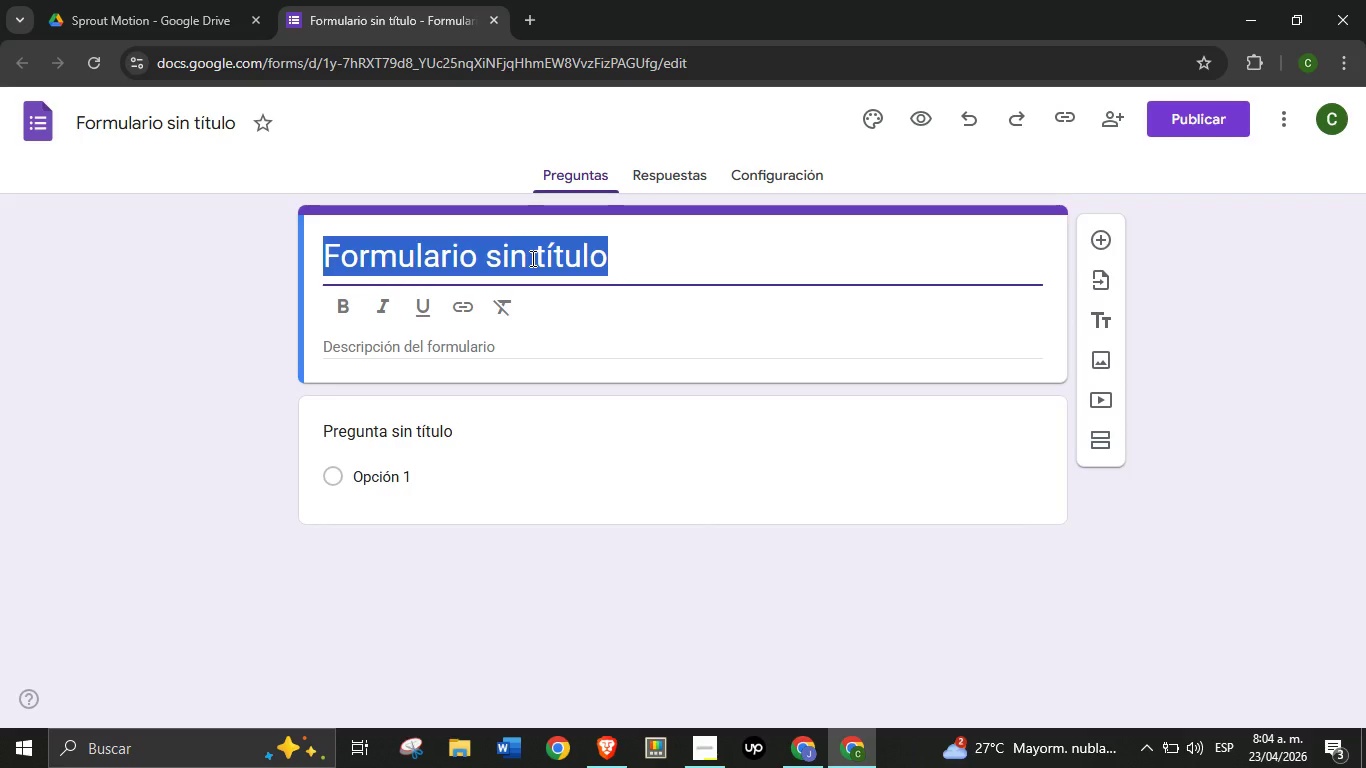 
type(Actualizaci;on de Estado de Equipo - Sproud Motion)
 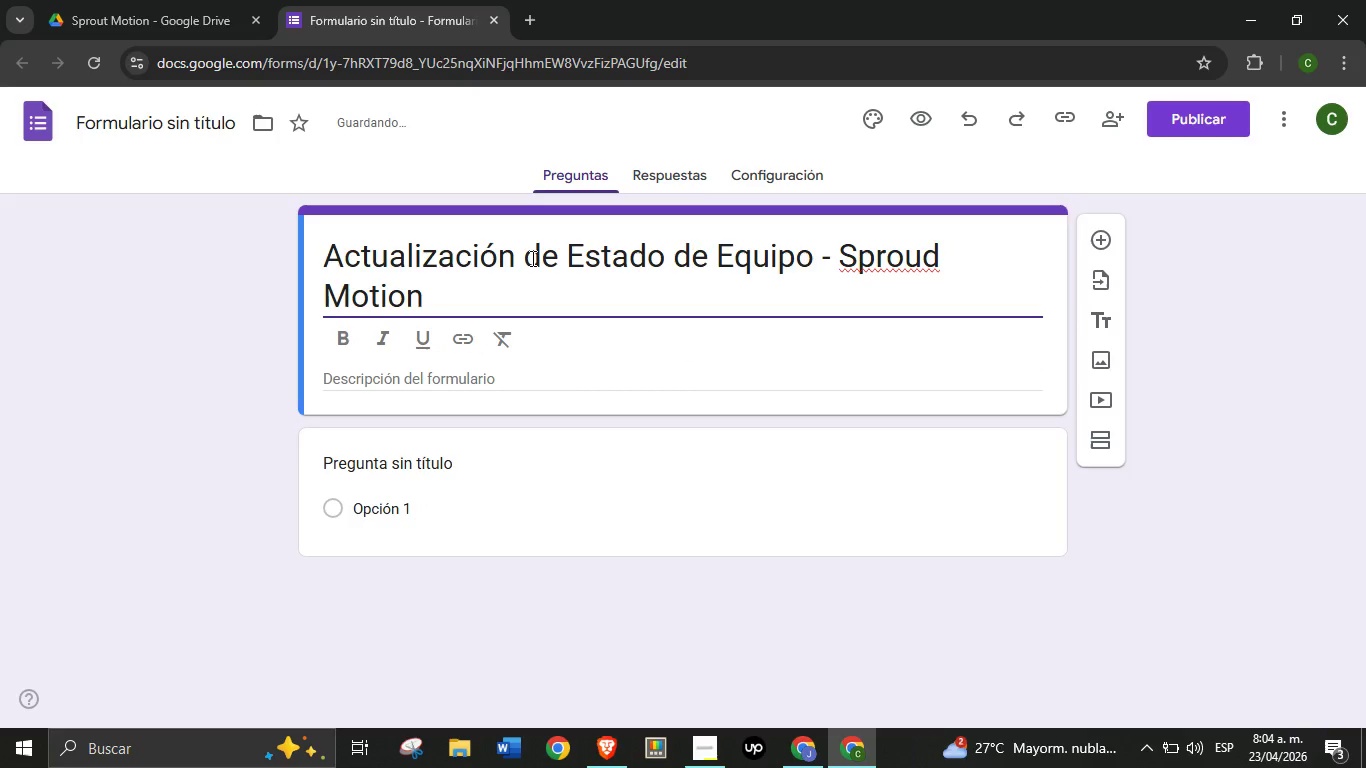 
key(Enter)
 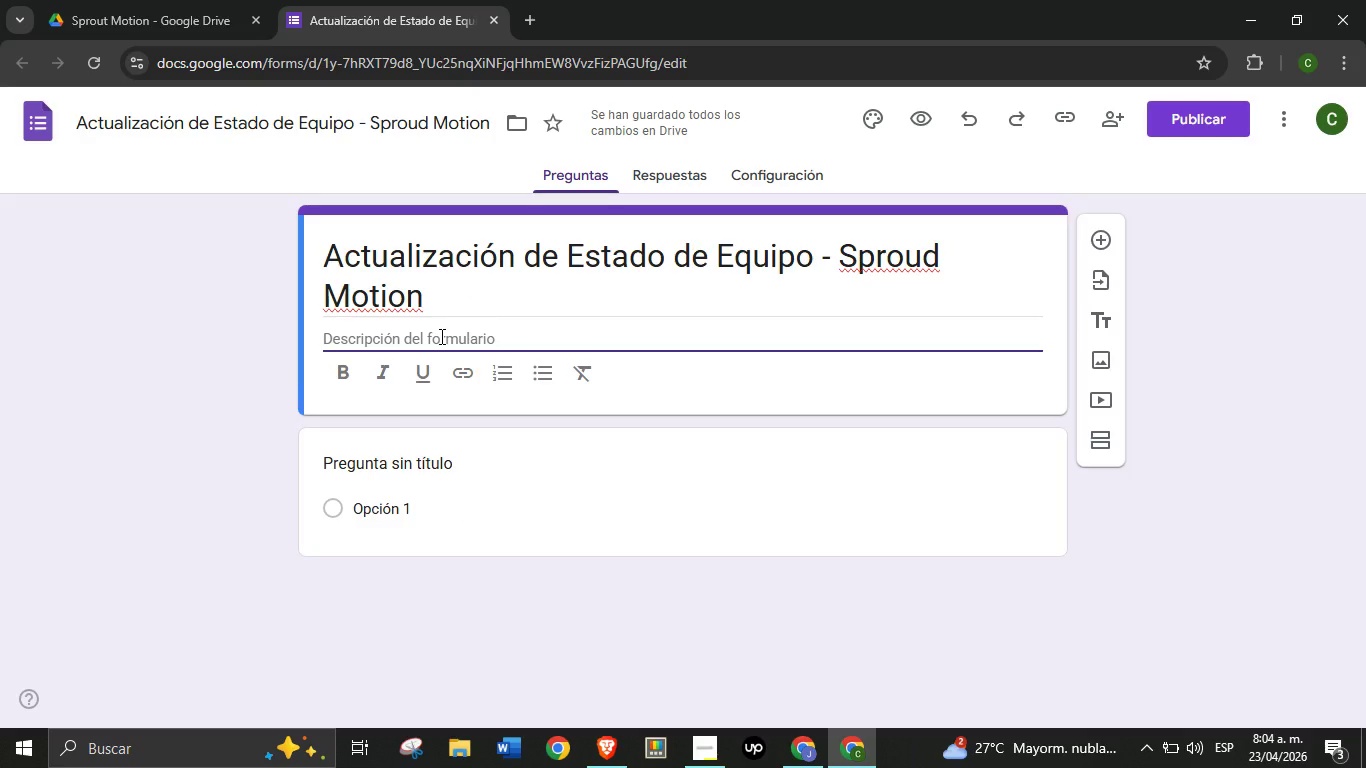 
wait(9.86)
 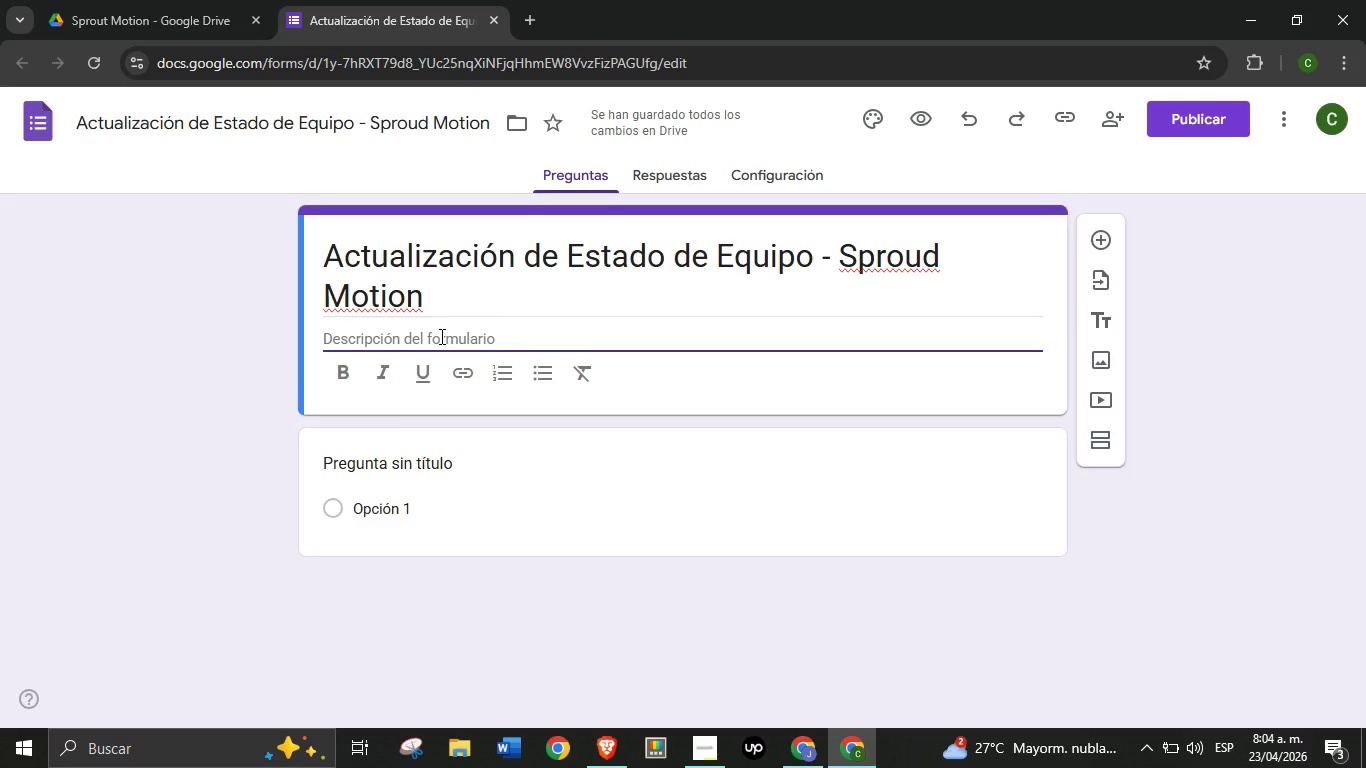 
type(Completa este formularo cada vez que te retires, entregues o uses un equipo de terapia.)
 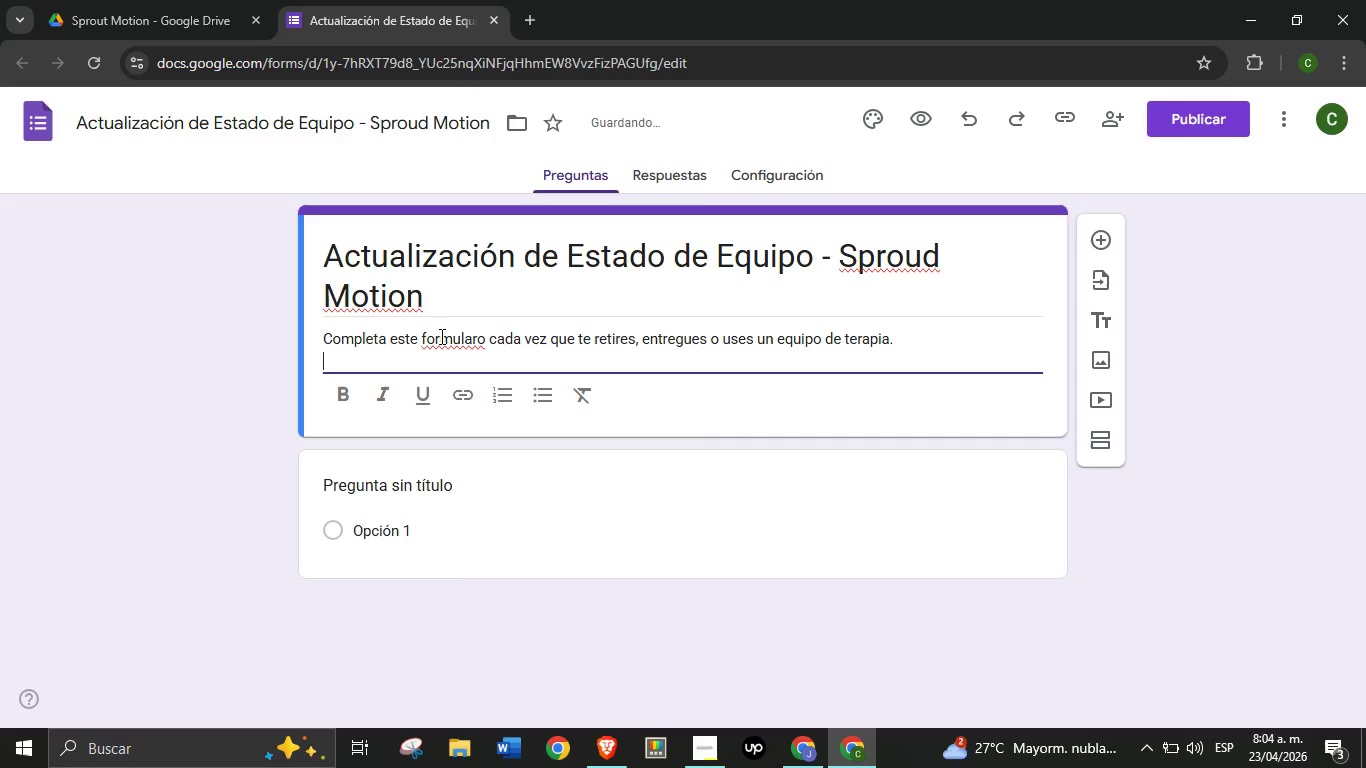 
key(Enter)
 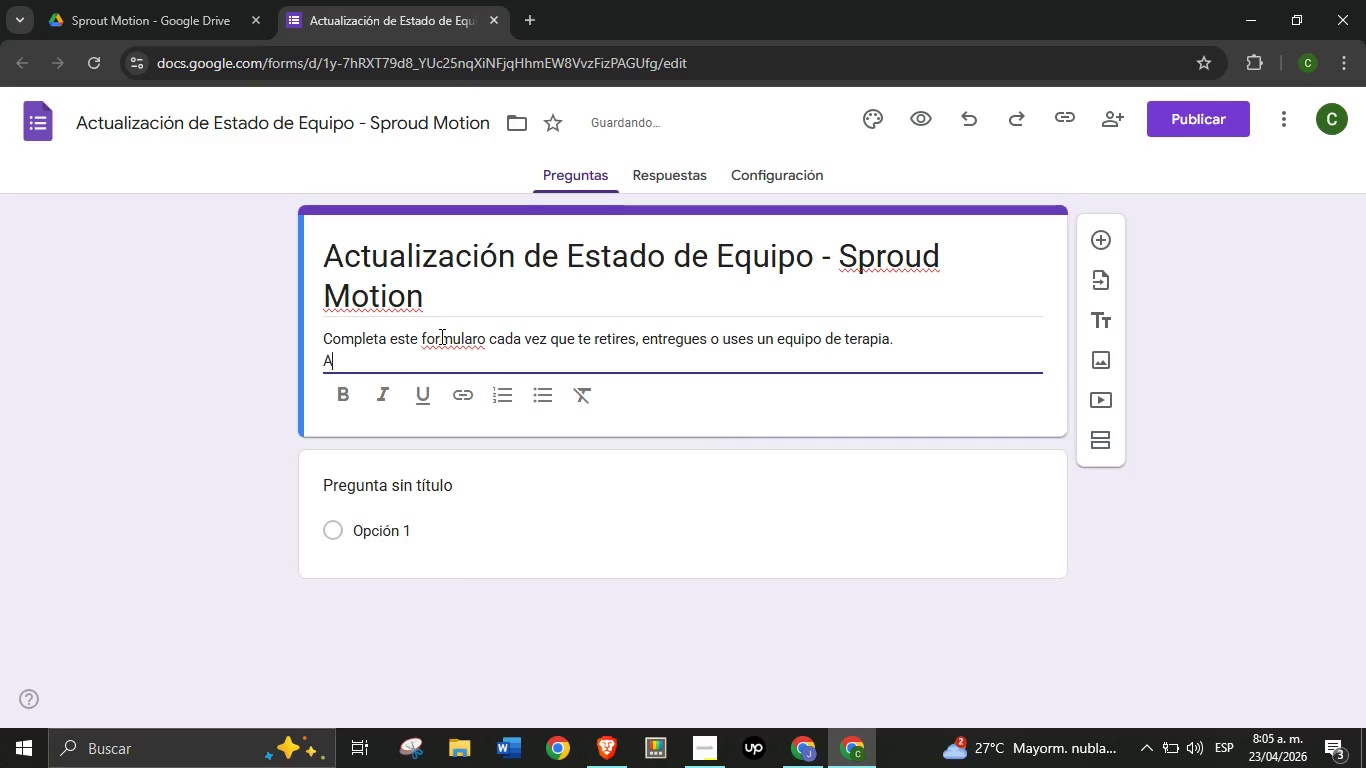 
type(Aseg;urate de registrar el n;umero de serie si est;a disponible. Esta informaci;on actualiza el inventario central en tiempo real.)
 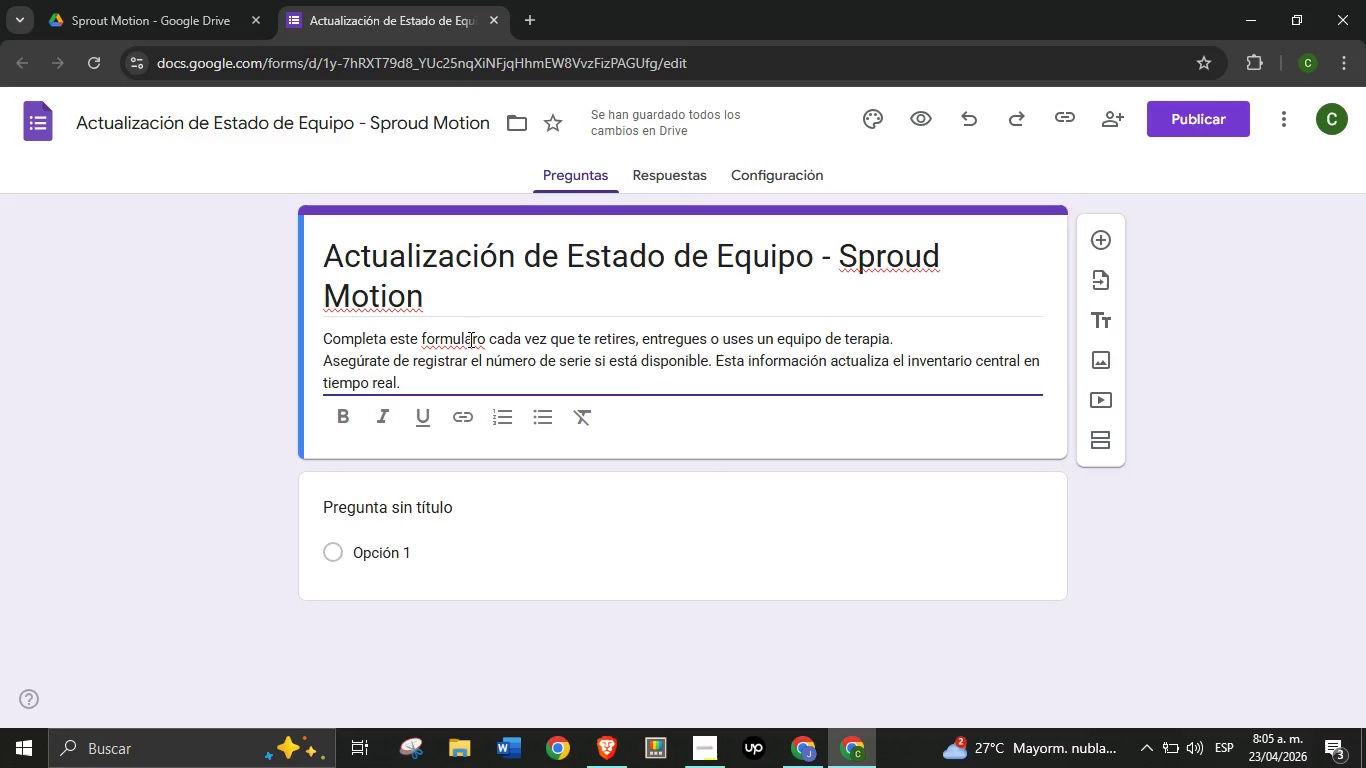 
left_click([477, 339])
 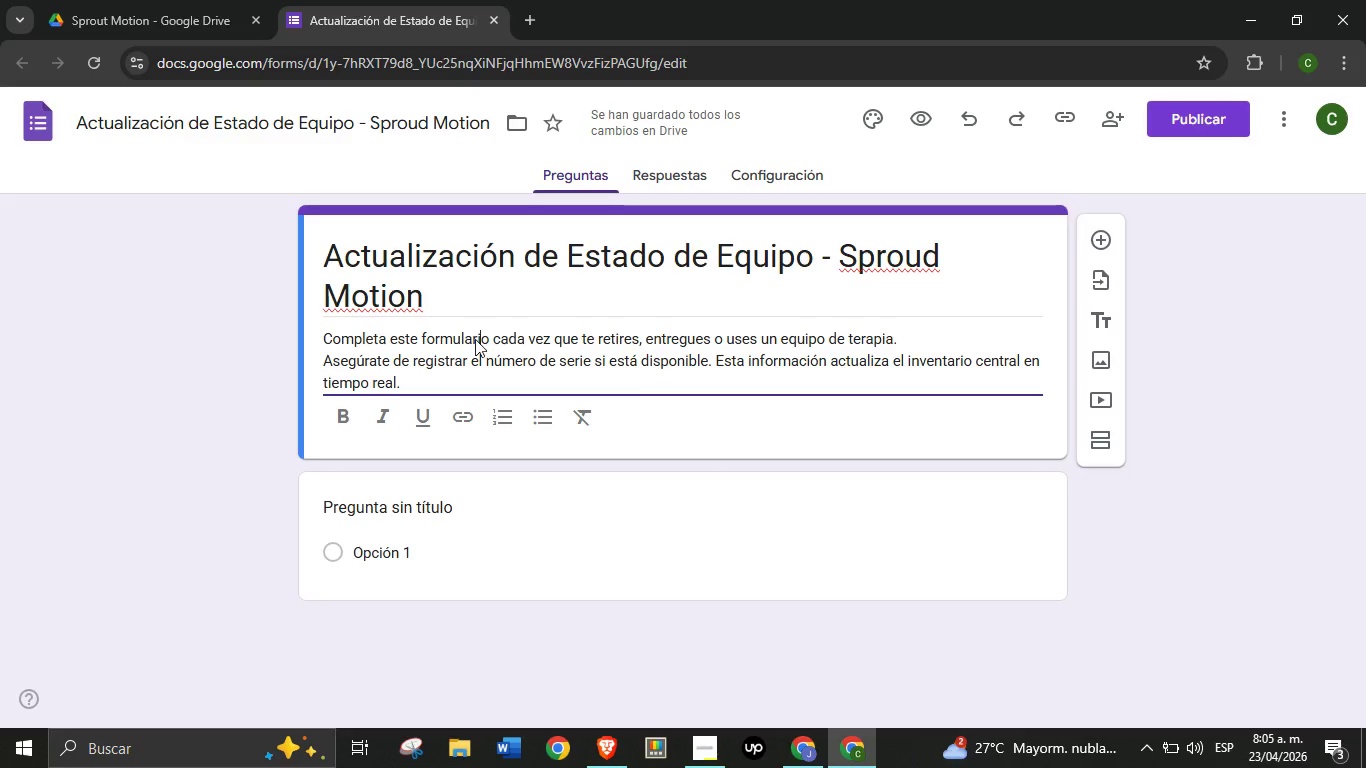 
key(I)
 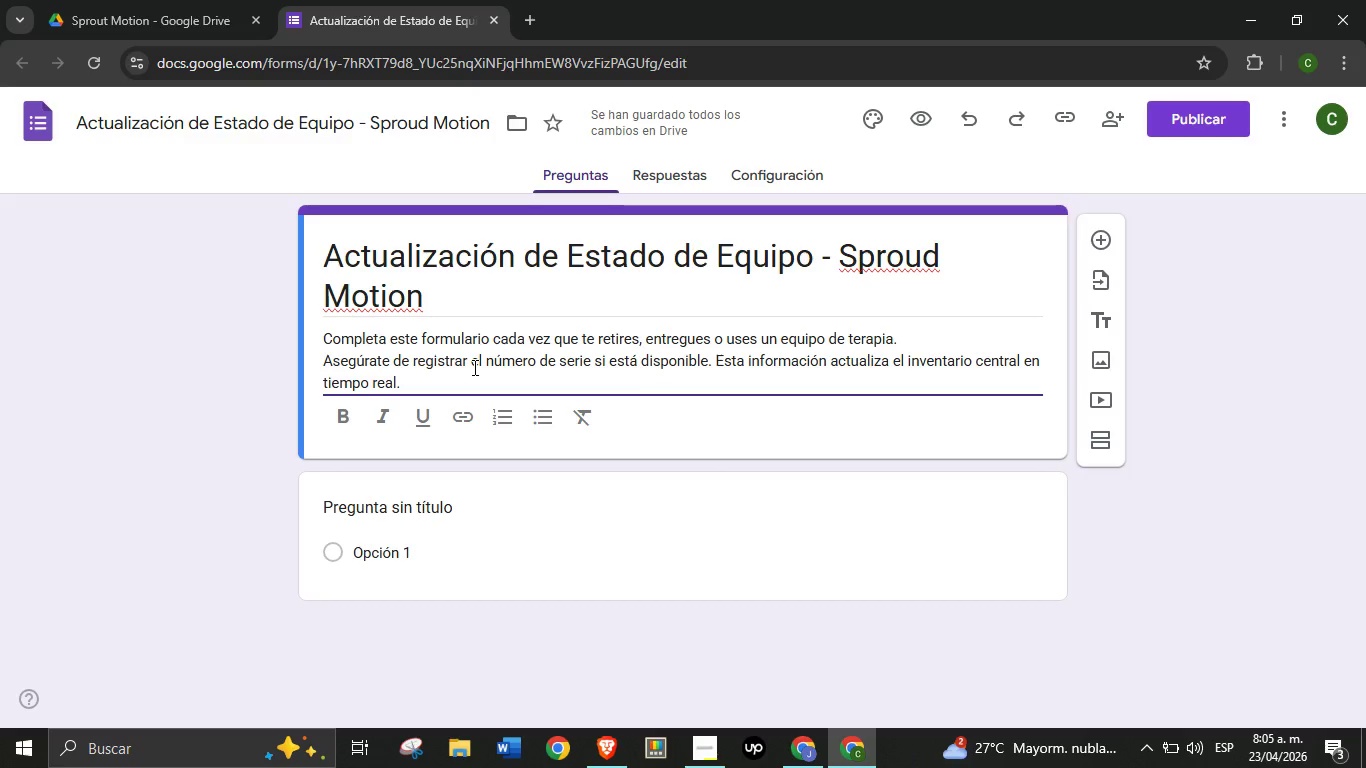 
wait(8.42)
 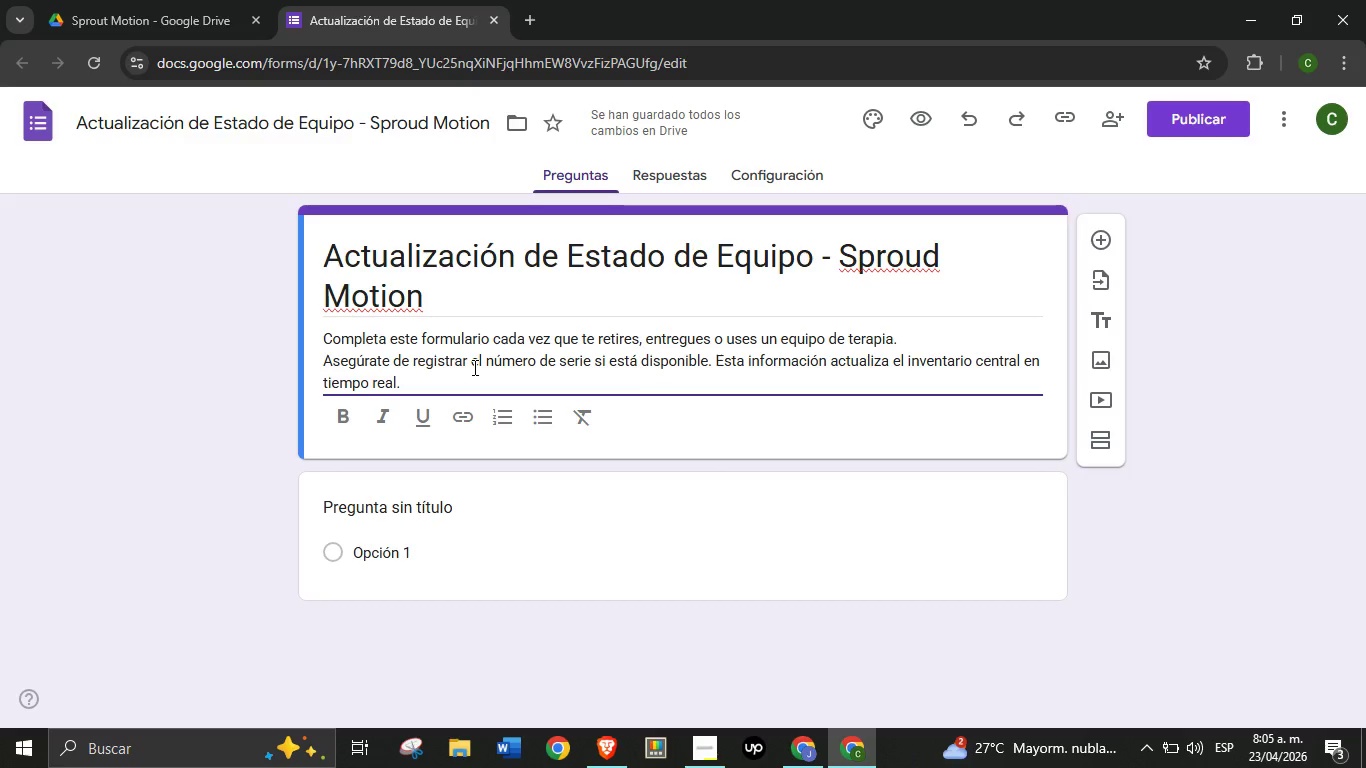 
left_click([430, 508])
 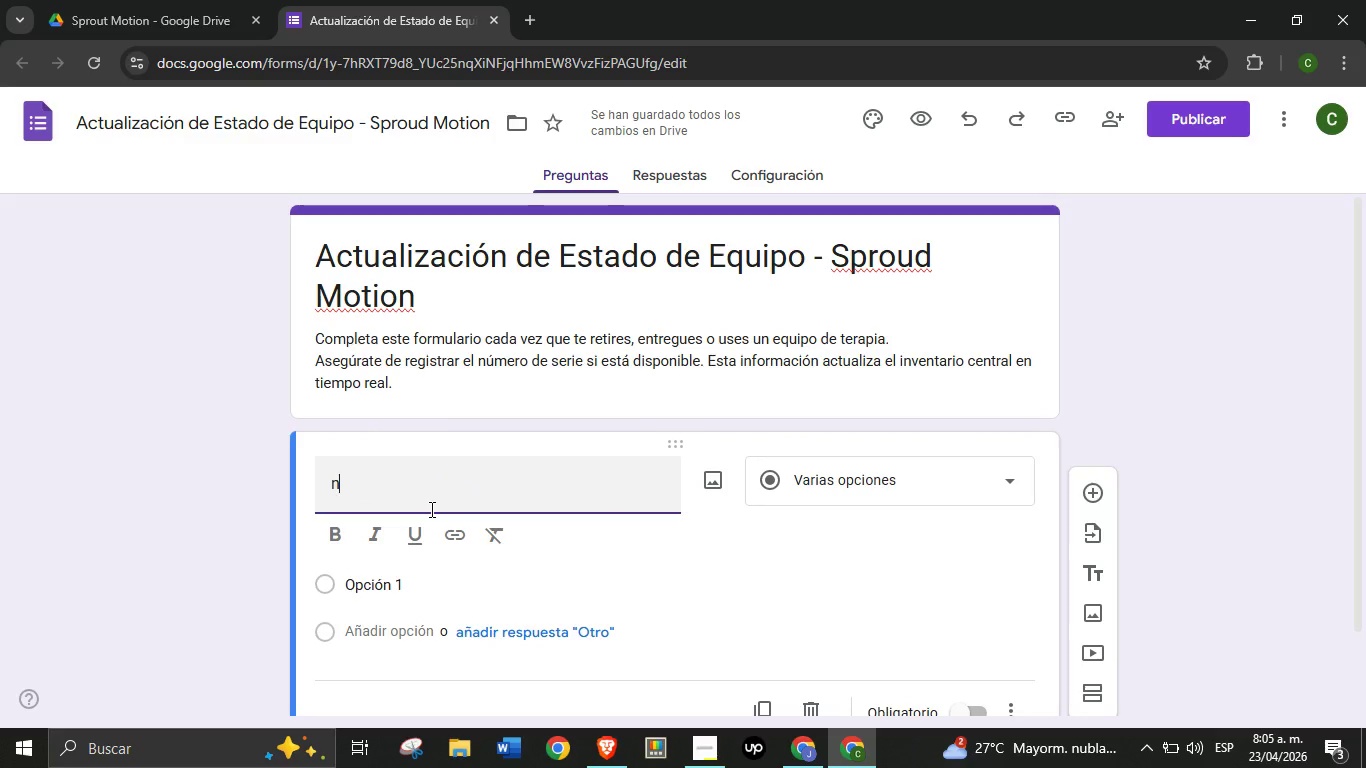 
type(n)
key(Backspace)
type(Nombre completo del terapeuta)
 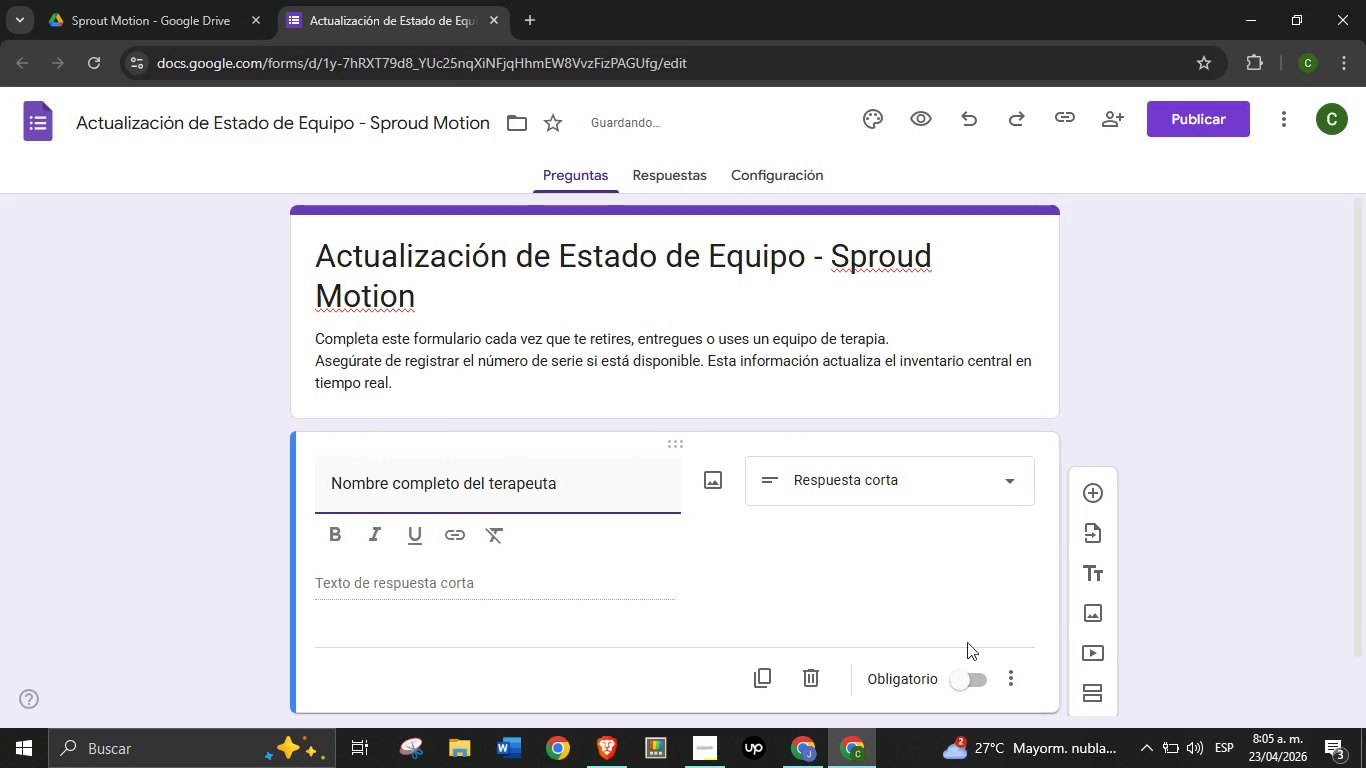 
left_click([973, 688])
 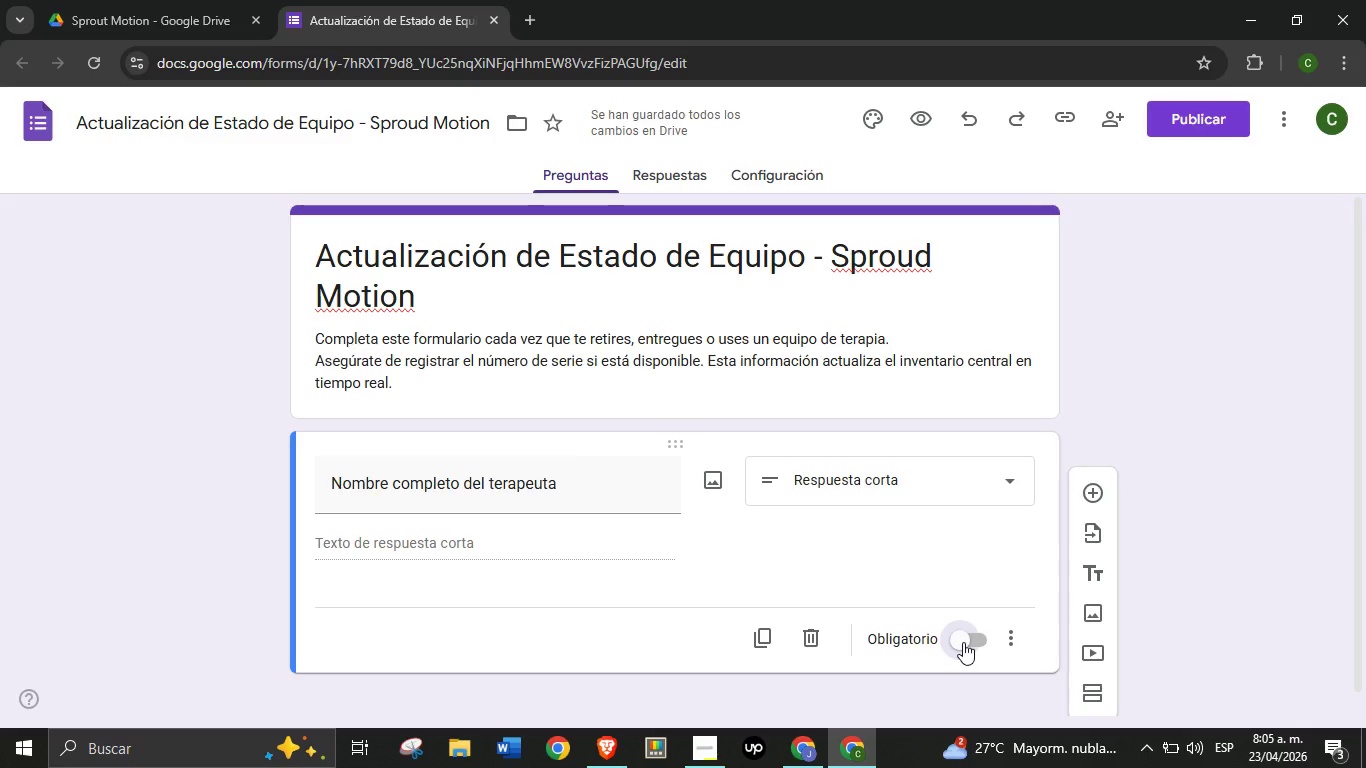 
left_click([963, 642])
 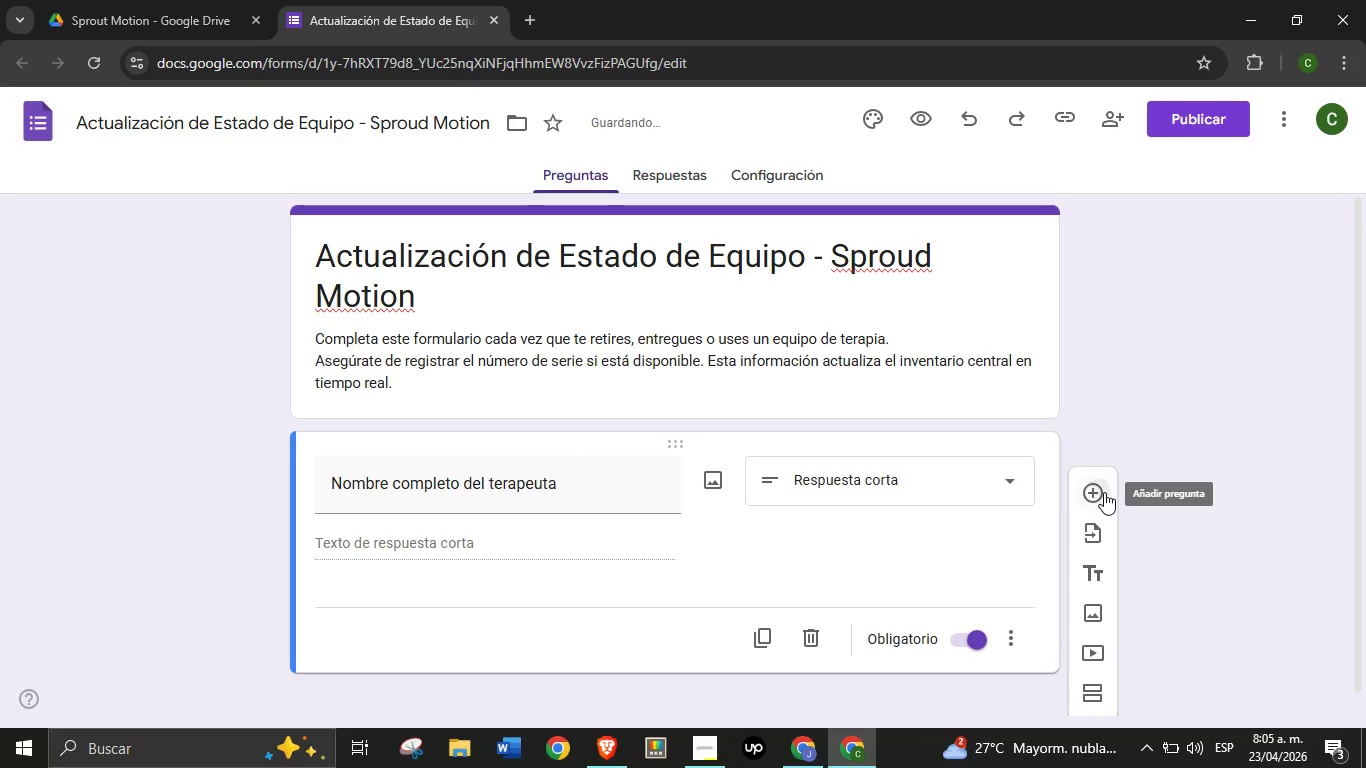 
left_click([1104, 492])
 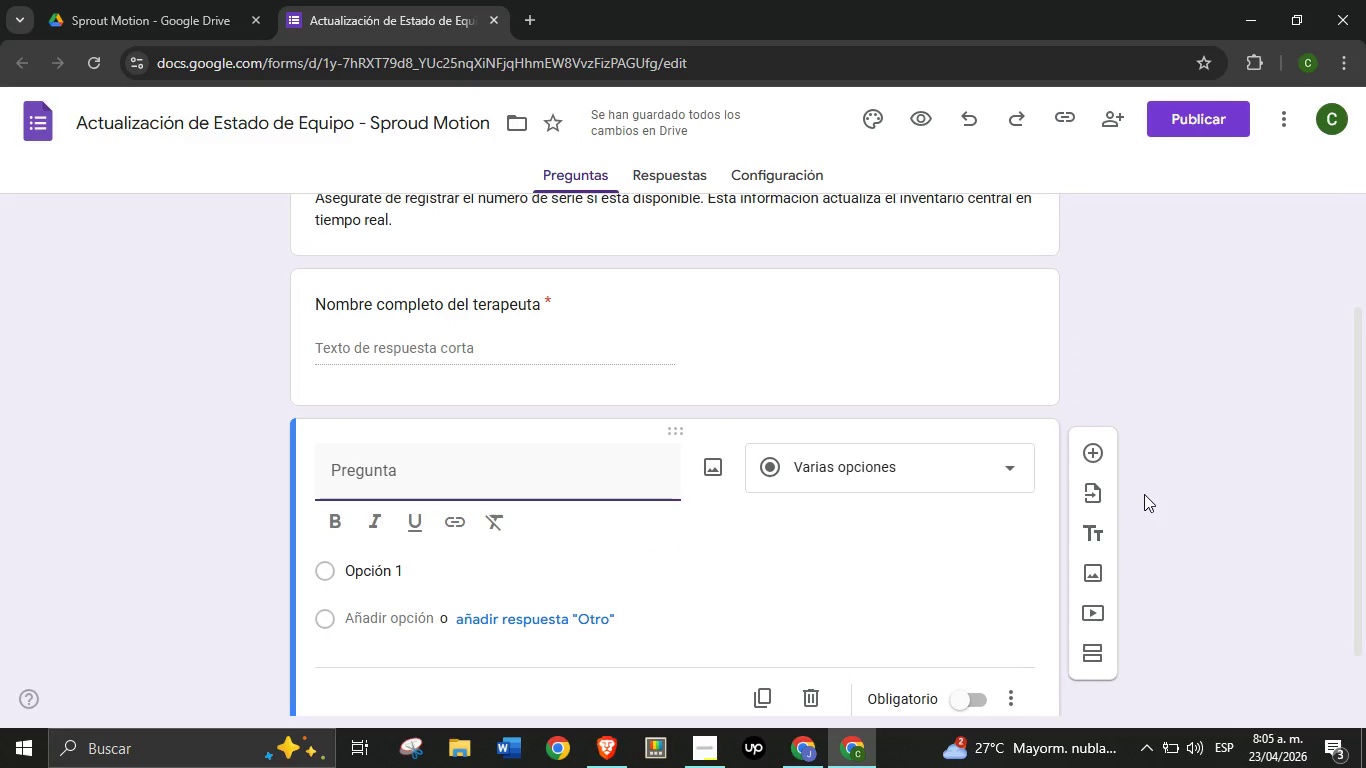 
wait(7.73)
 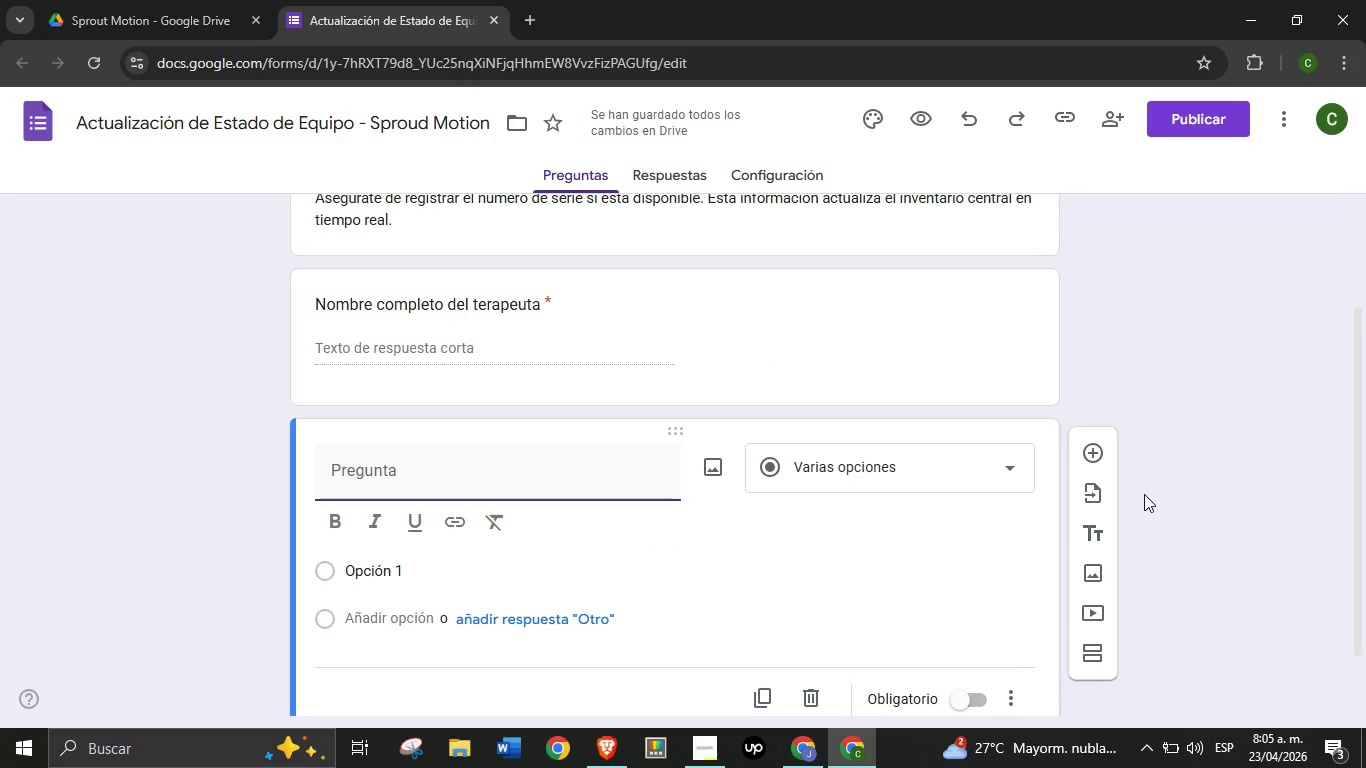 
type(quipo)
key(Backspace)
key(Backspace)
key(Backspace)
key(Backspace)
key(Backspace)
type(Equipo utilizado)
 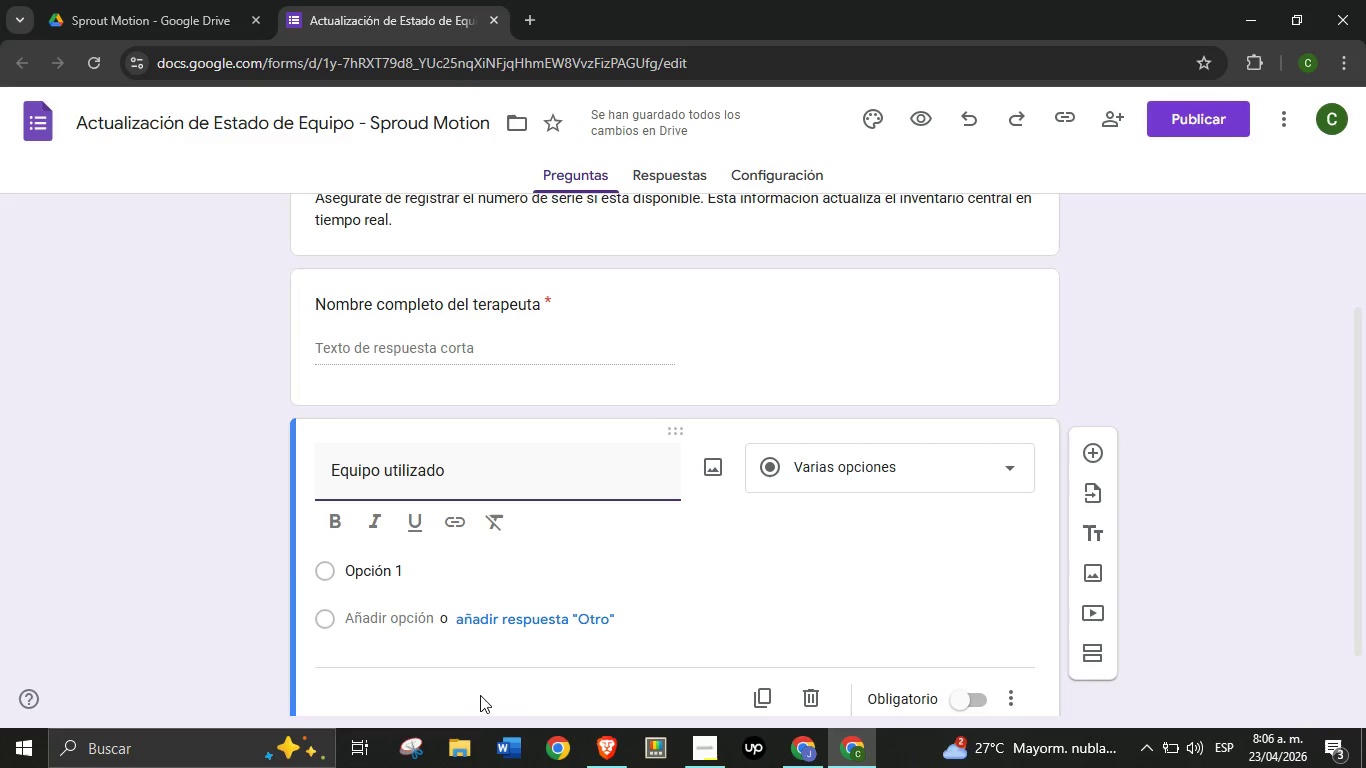 
wait(9.31)
 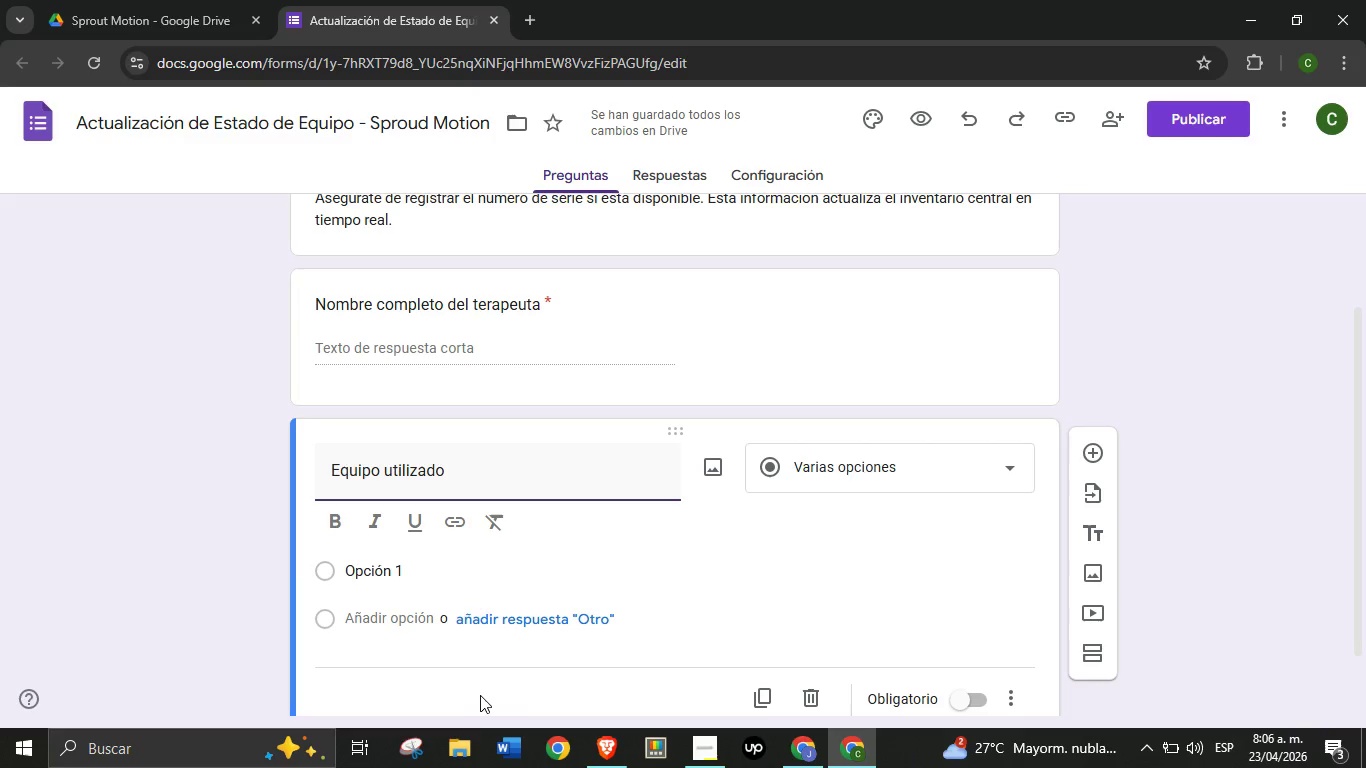 
left_click([436, 567])
 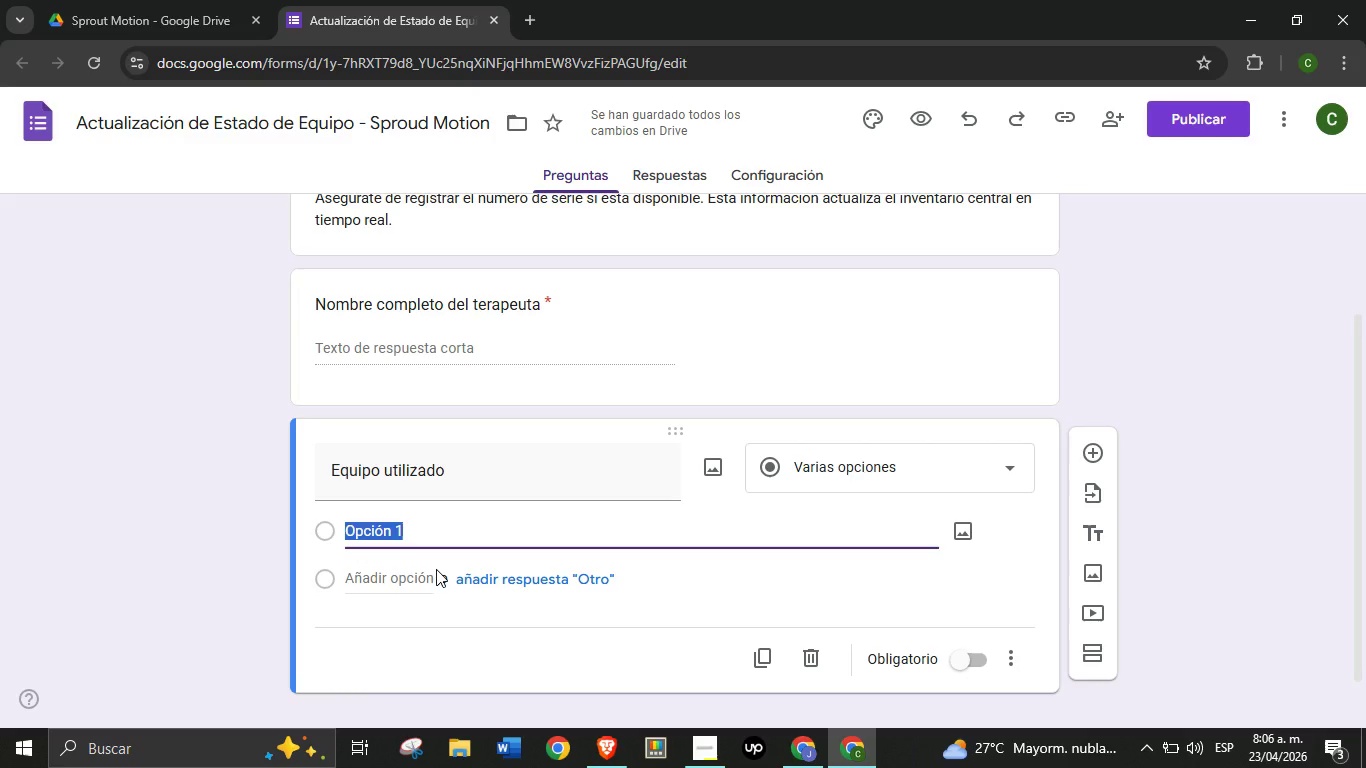 
wait(23.25)
 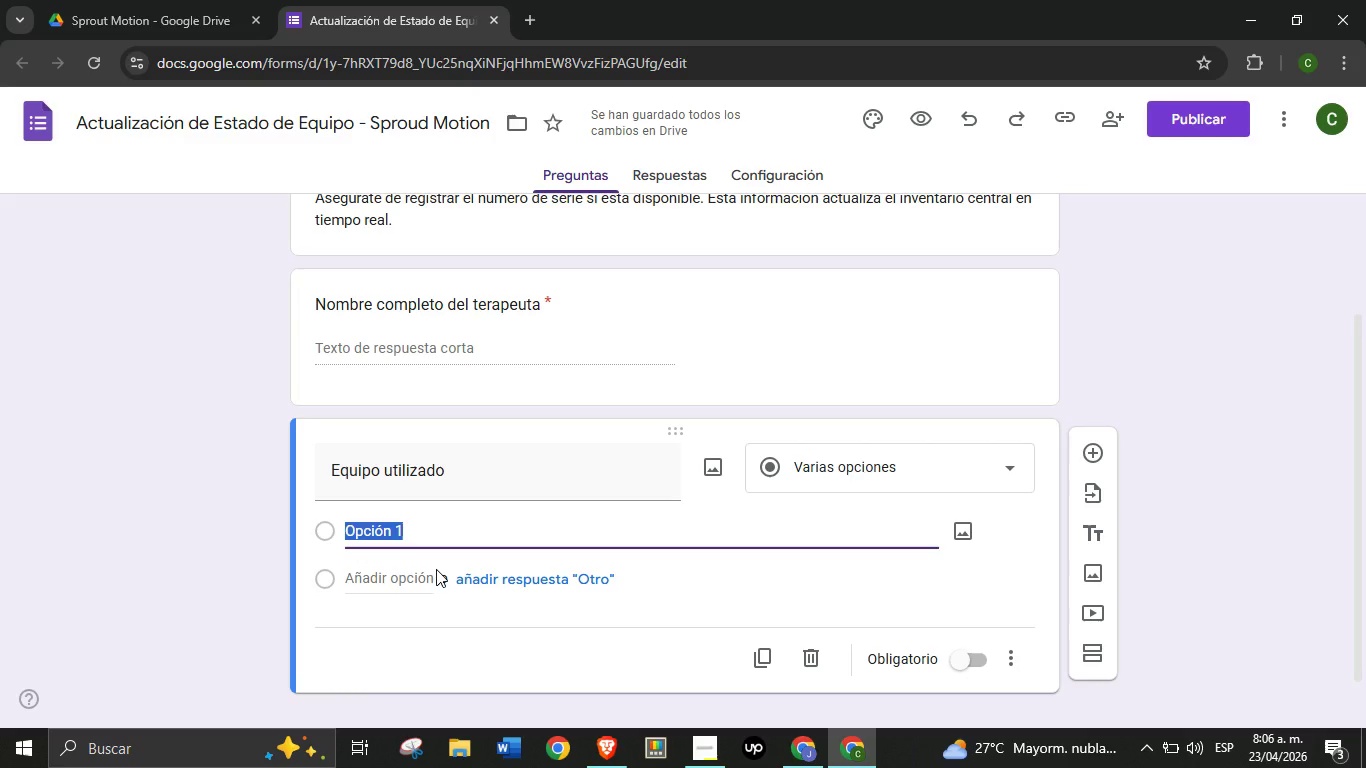 
type(En uso - en domicilio del paciente)
 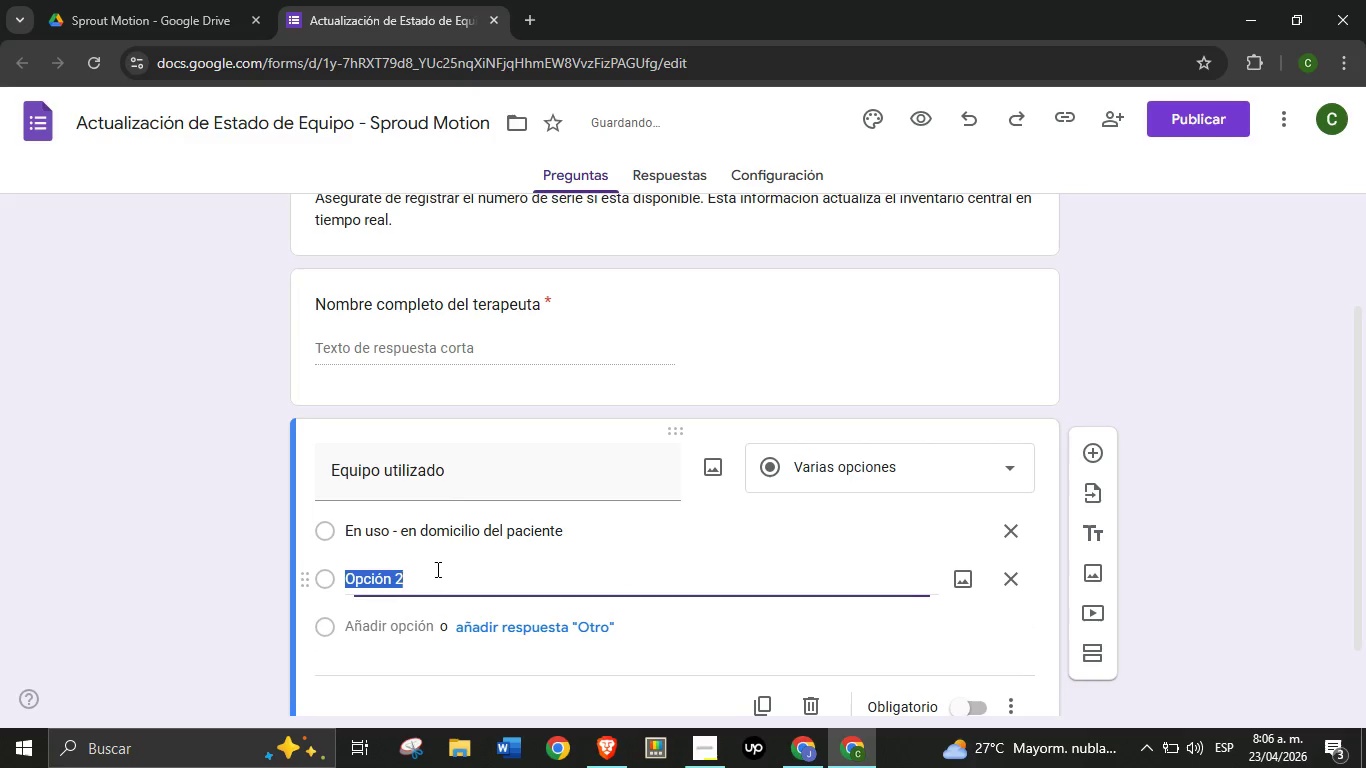 
key(Enter)
 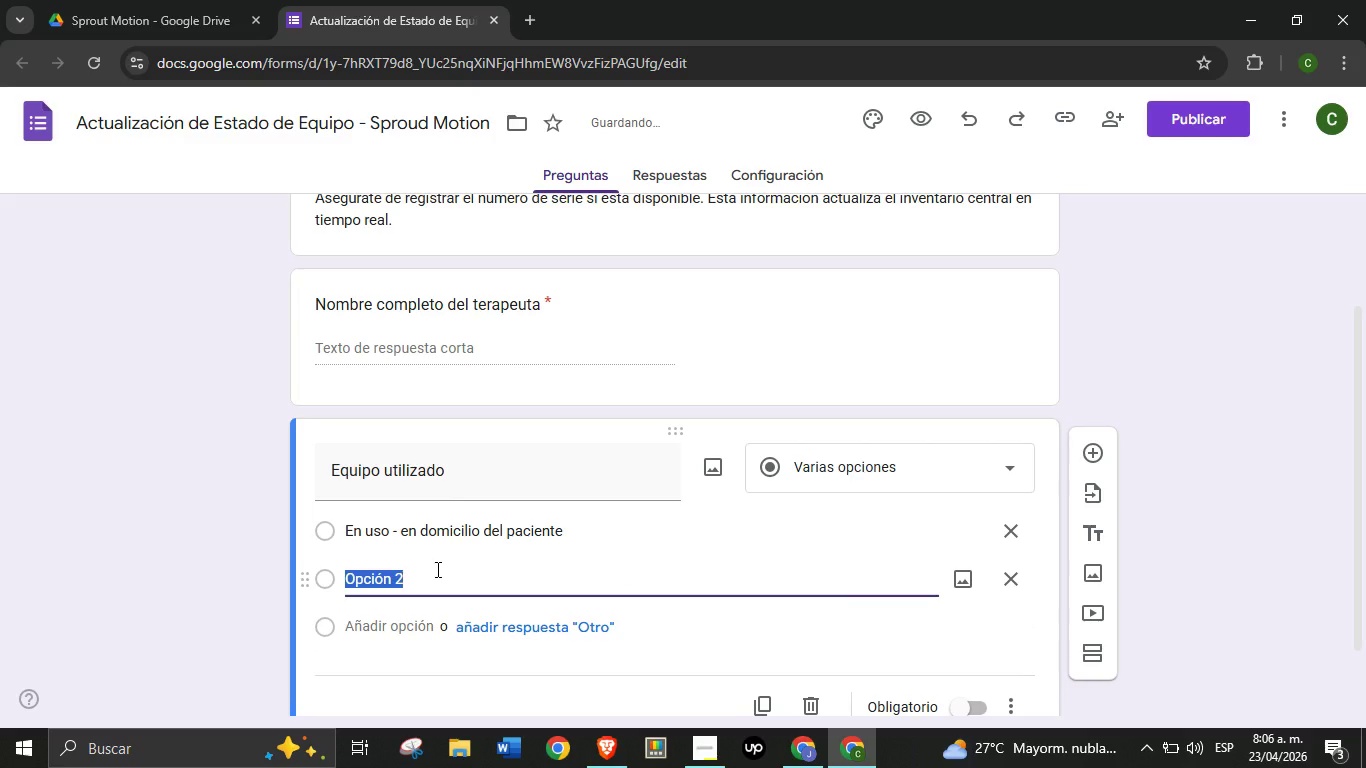 
type(En camioneta del terapeuta)
 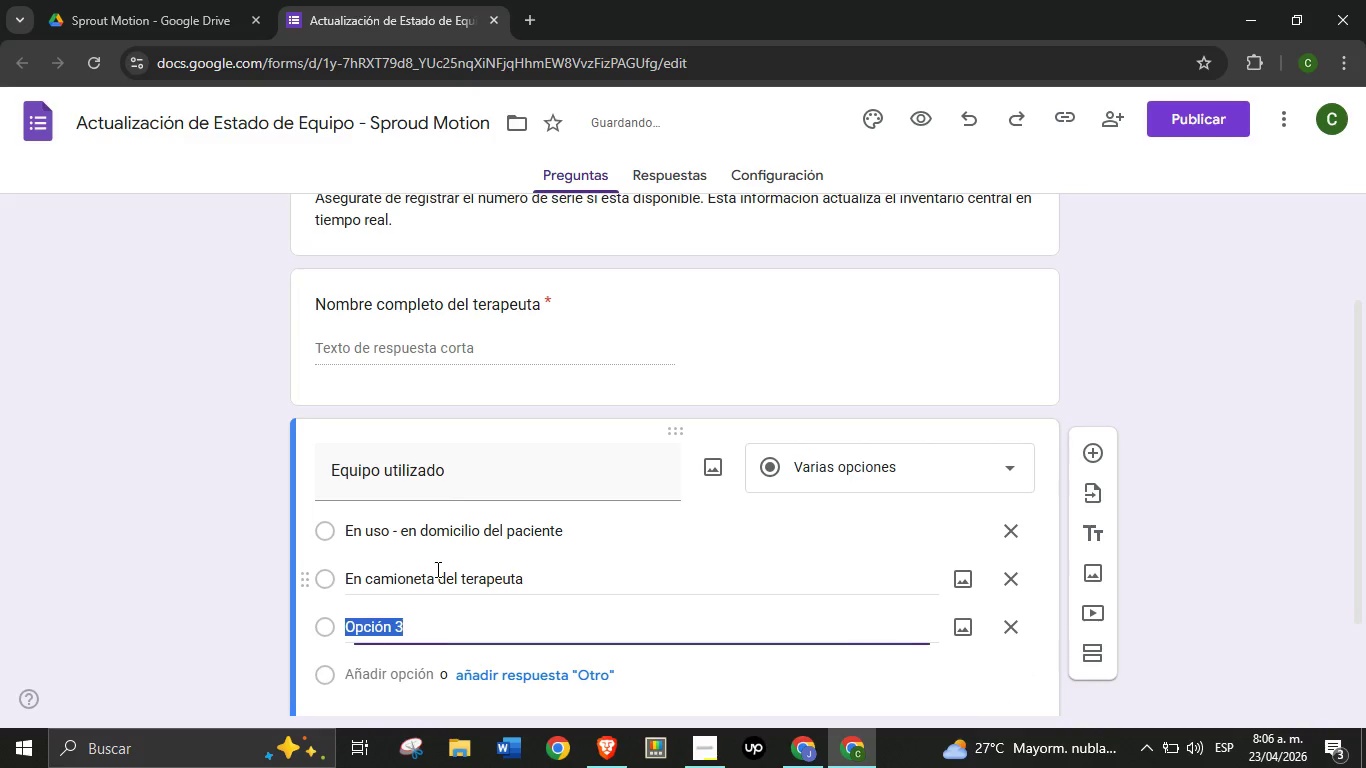 
key(Enter)
 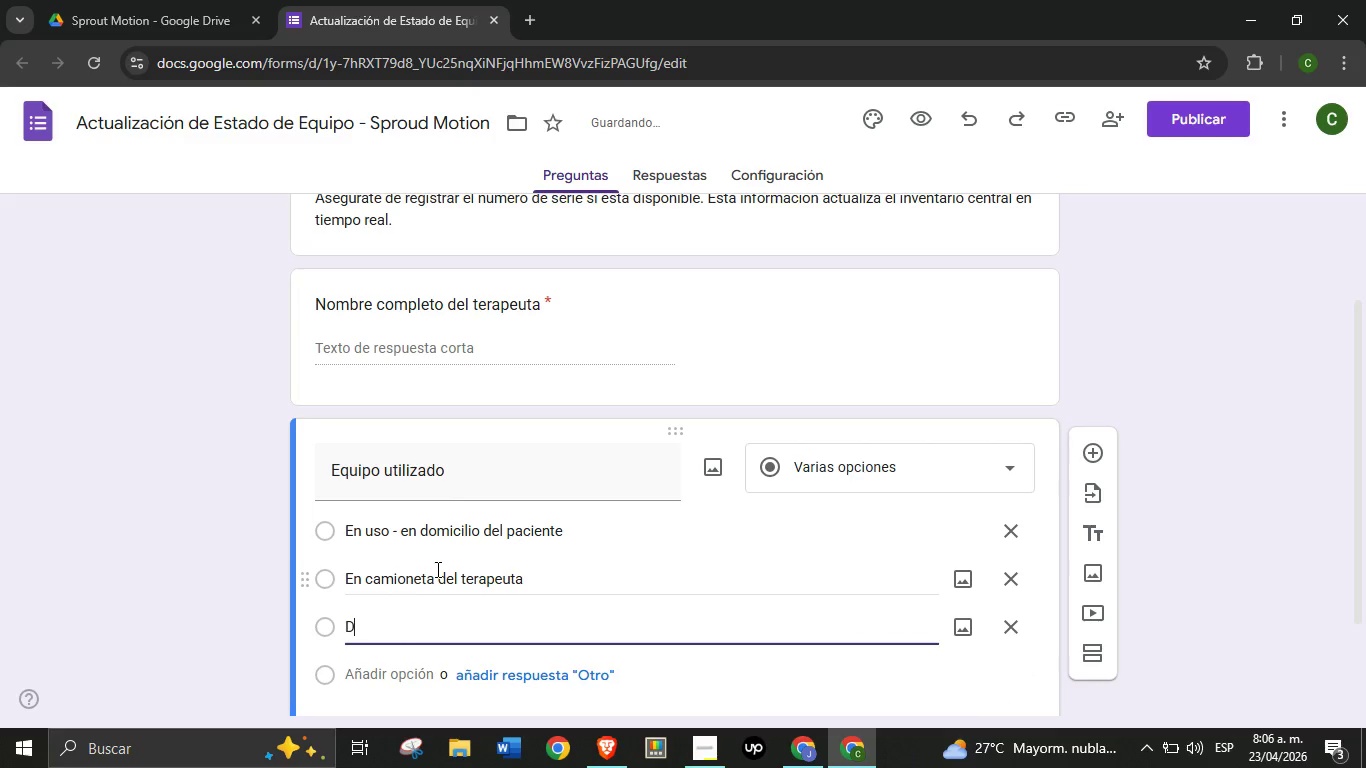 
type(Devuelto al deposito central)
 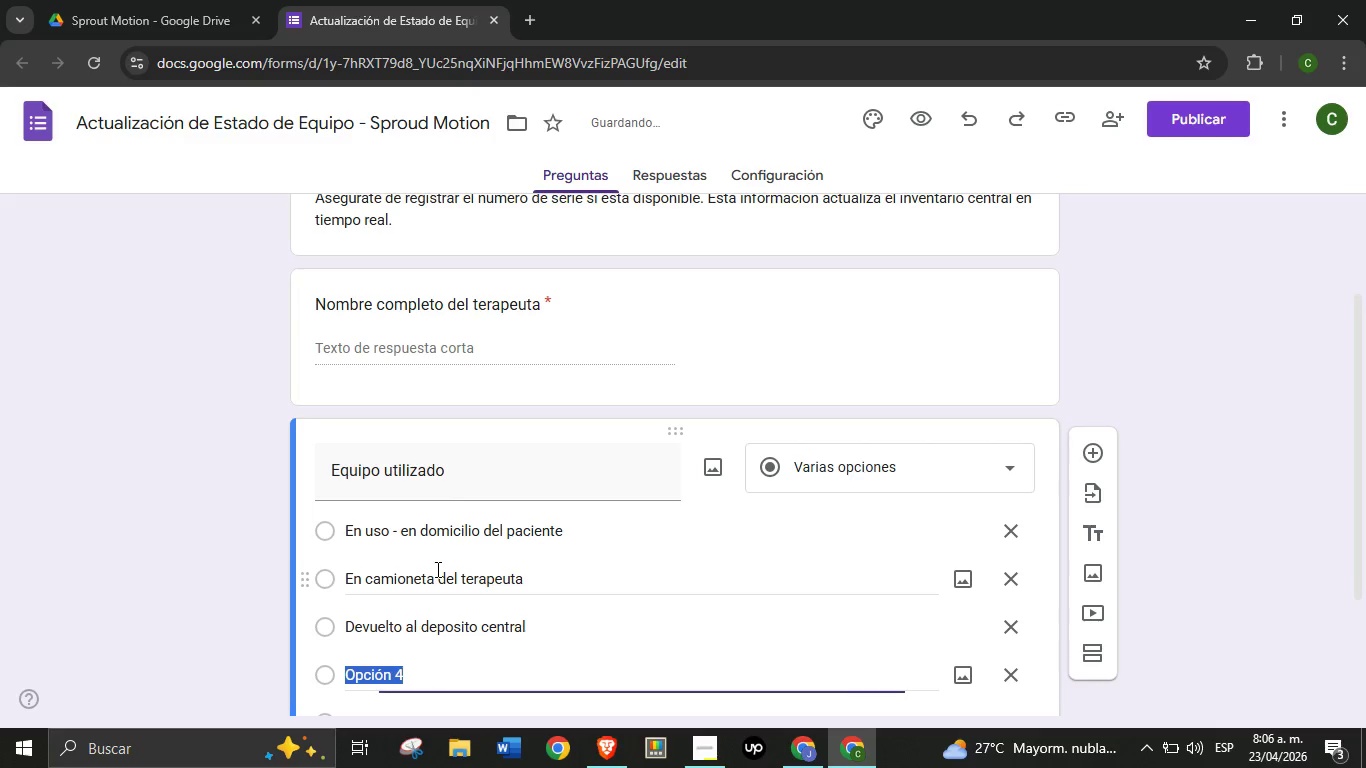 
key(Enter)
 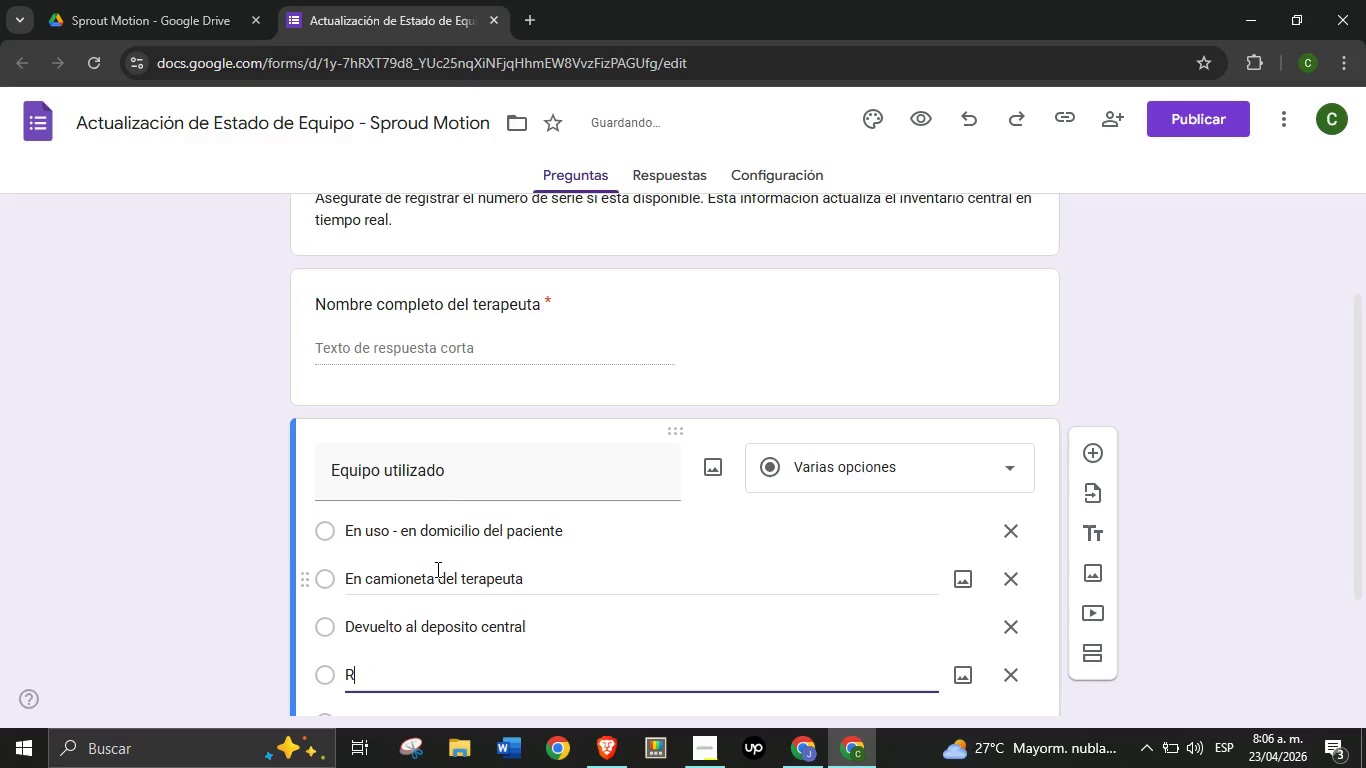 
type(Requiere limpieza profunda)
 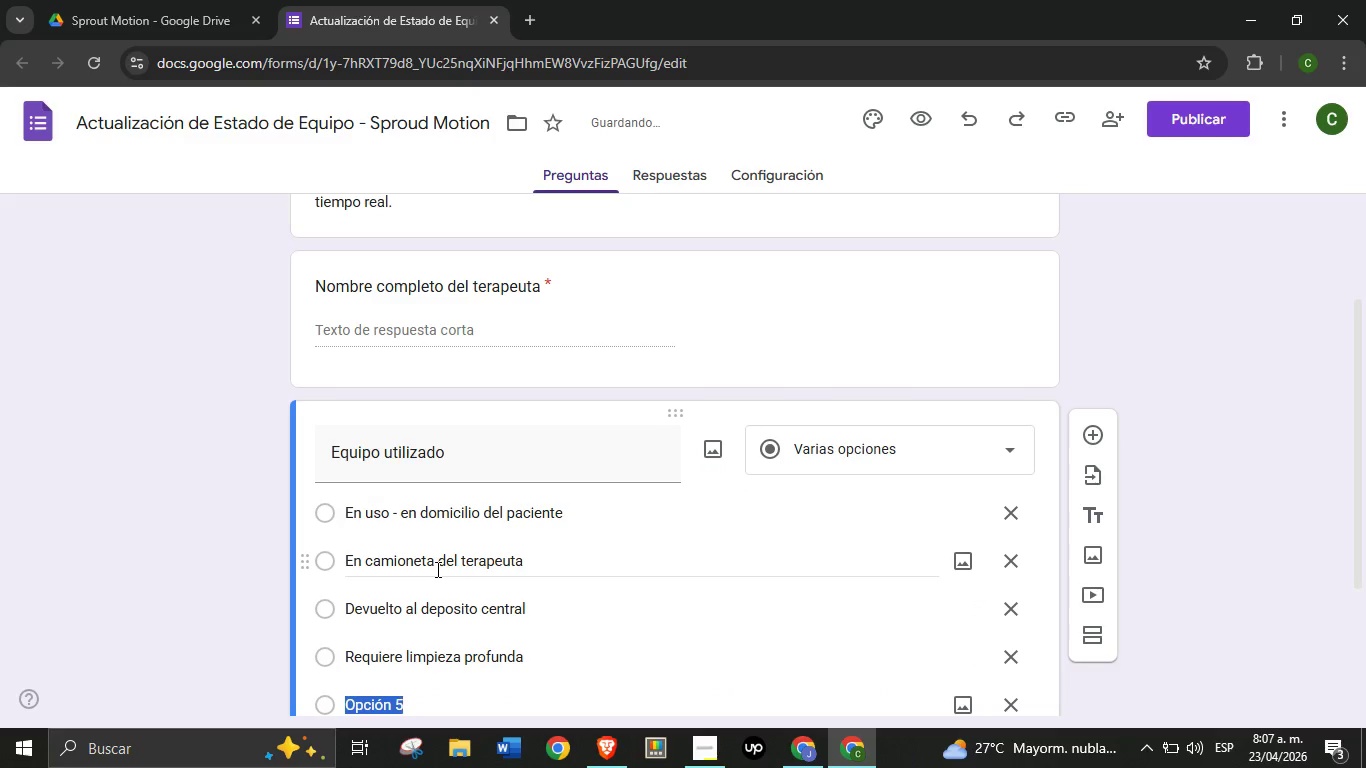 
key(Enter)
 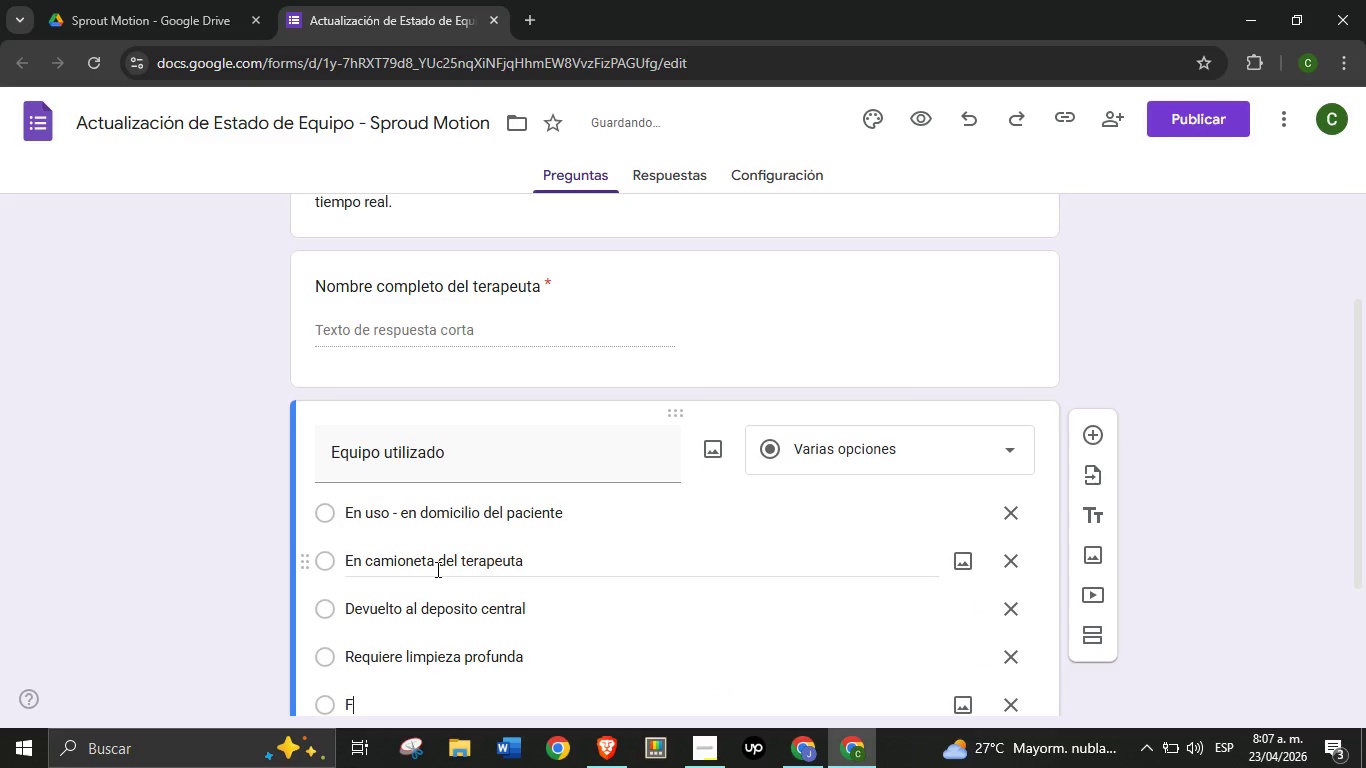 
type(Fuera de servicio - da`o reportado)
 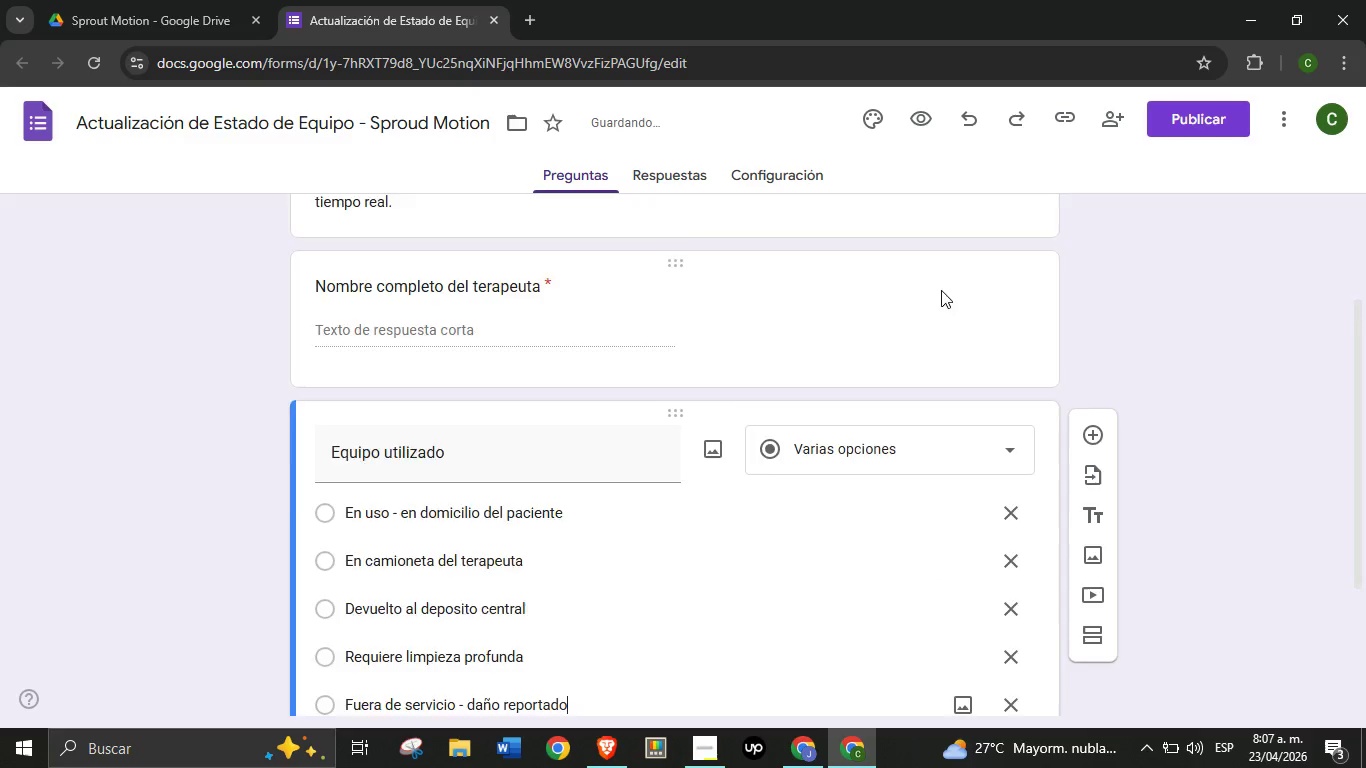 
scroll: coordinate [940, 290], scroll_direction: down, amount: 2.0
 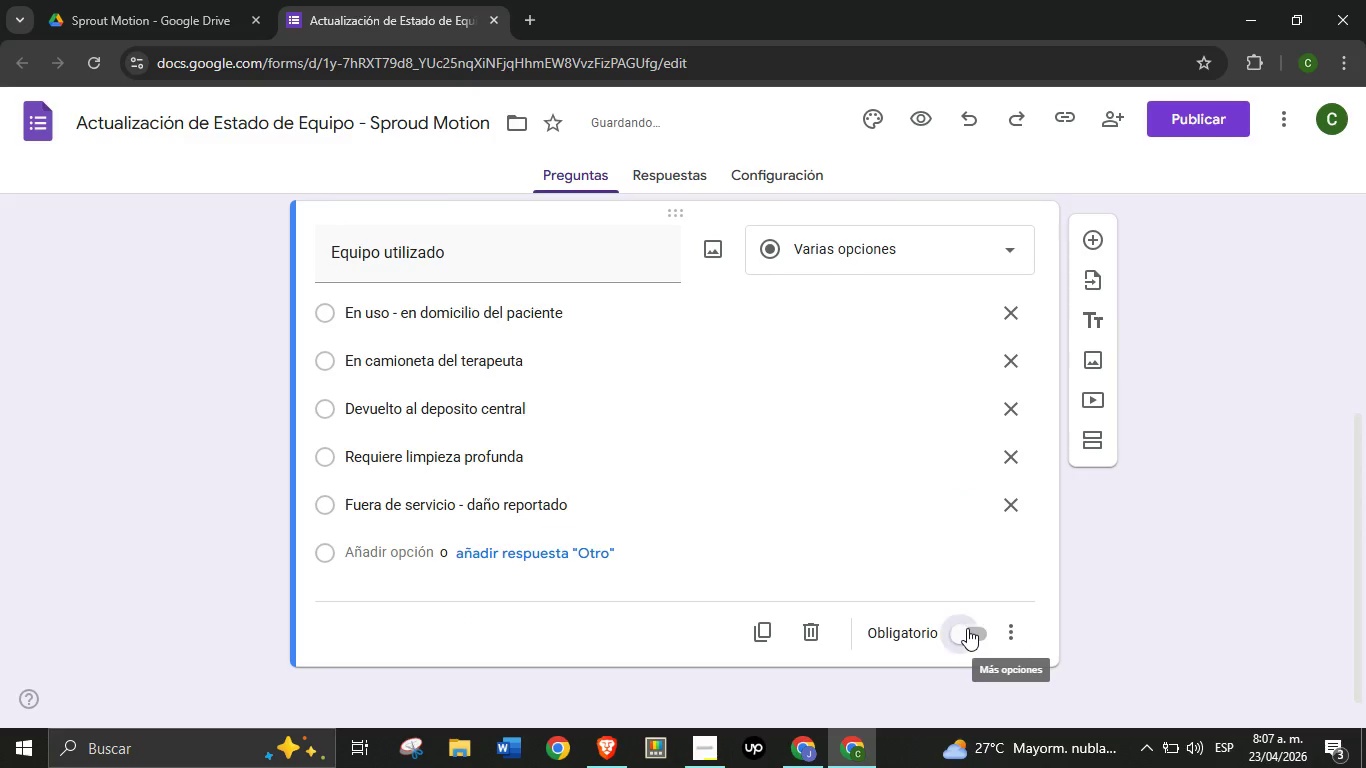 
left_click([967, 628])
 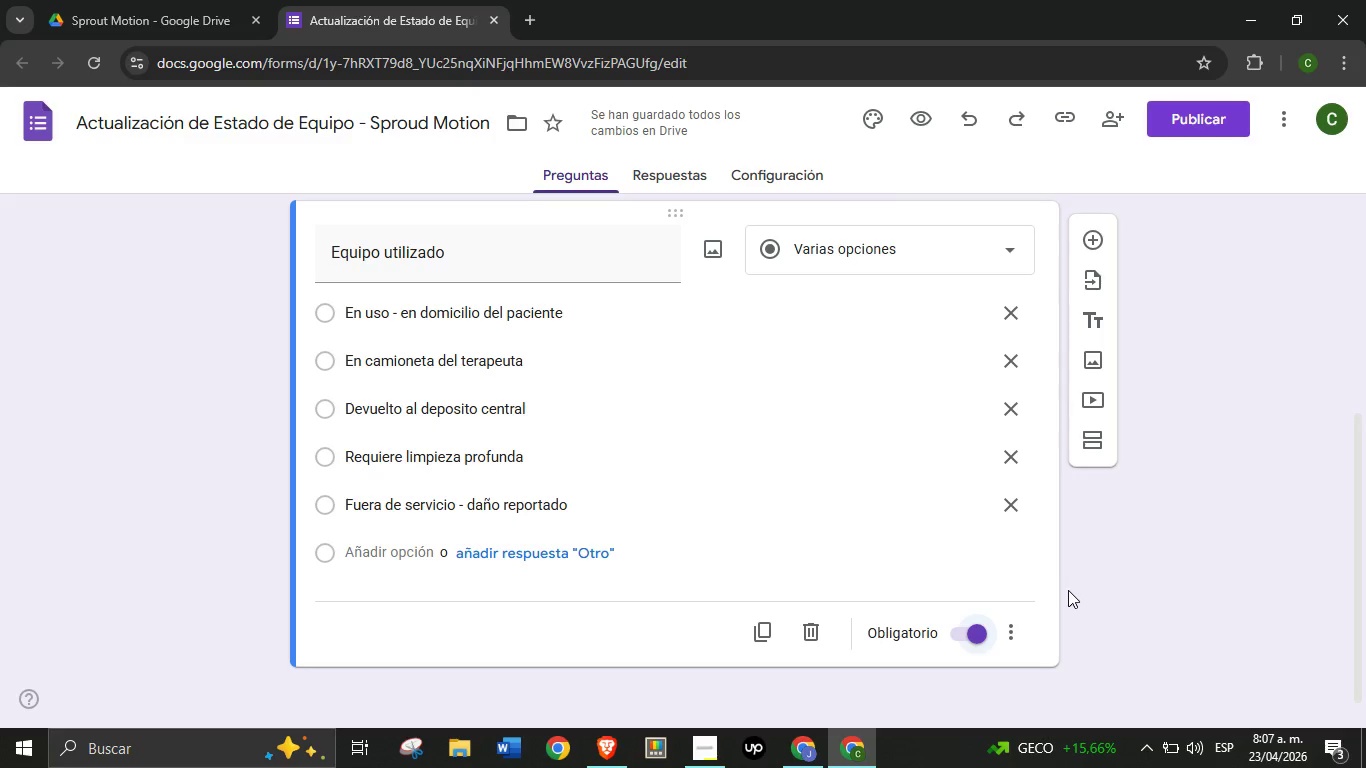 
wait(7.92)
 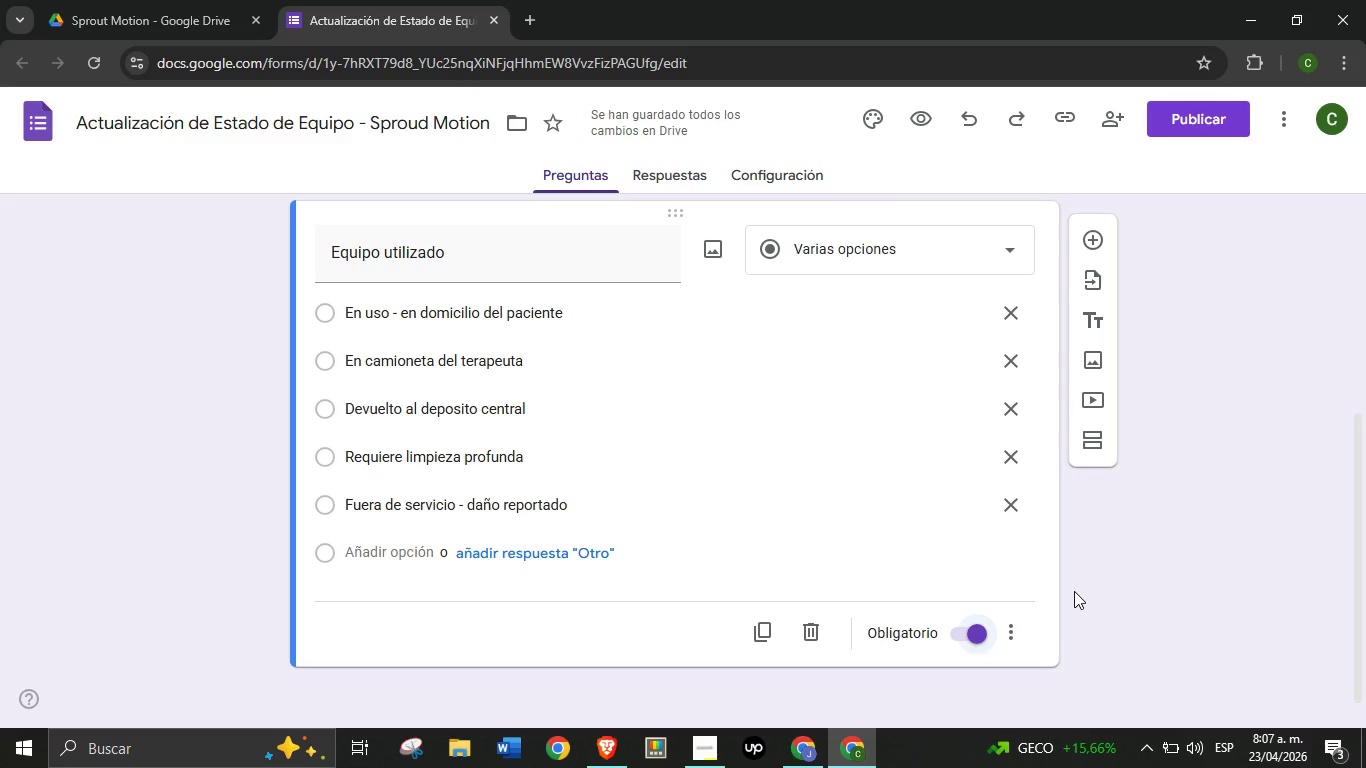 
left_click([1090, 241])
 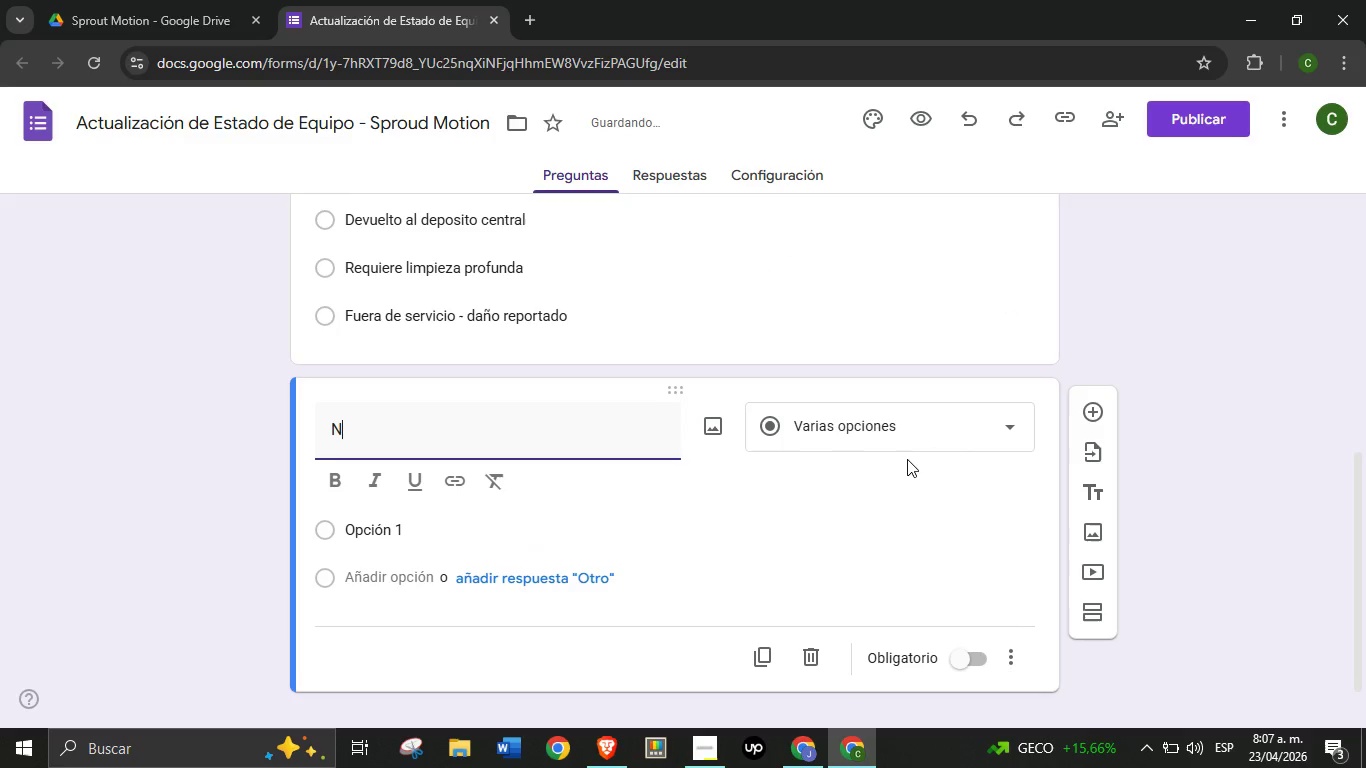 
type(Nombre completo del paciente *o c;odigo de caso si aplica()
 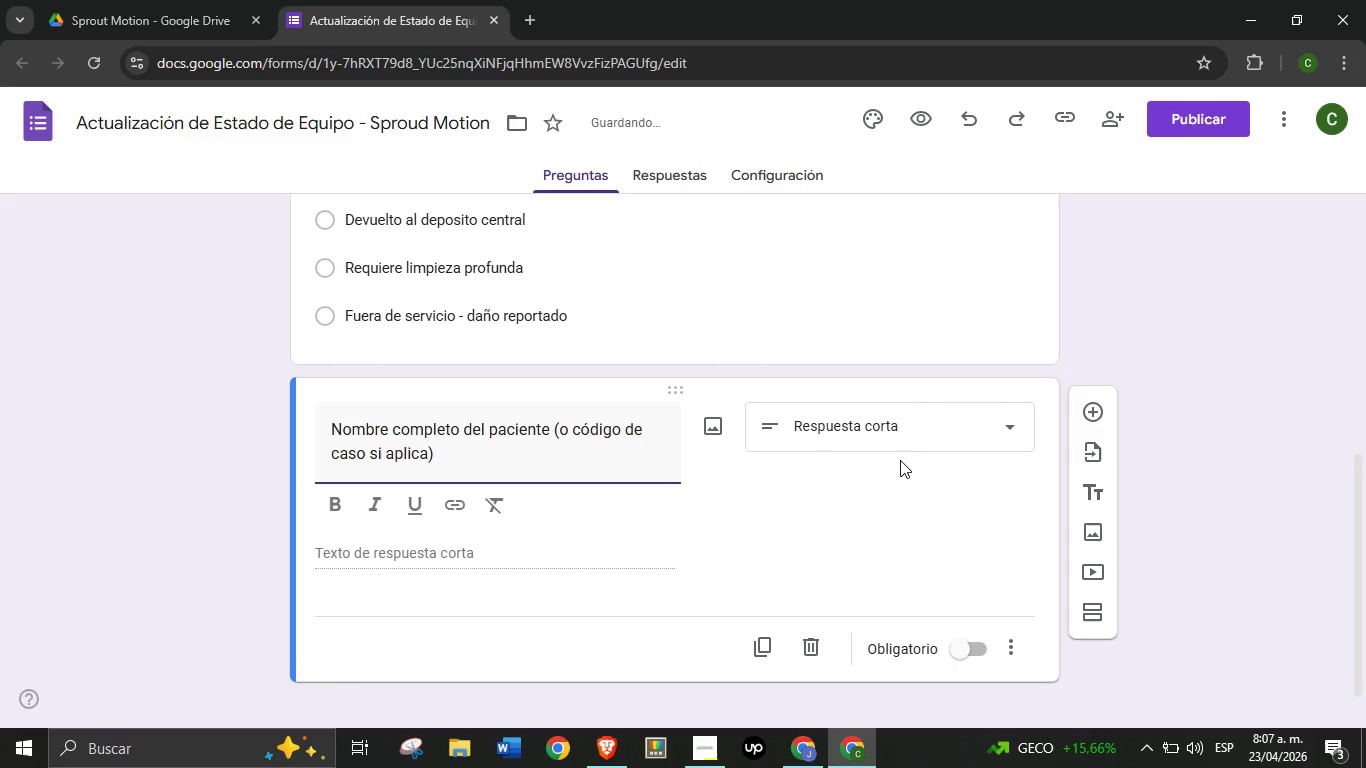 
wait(11.59)
 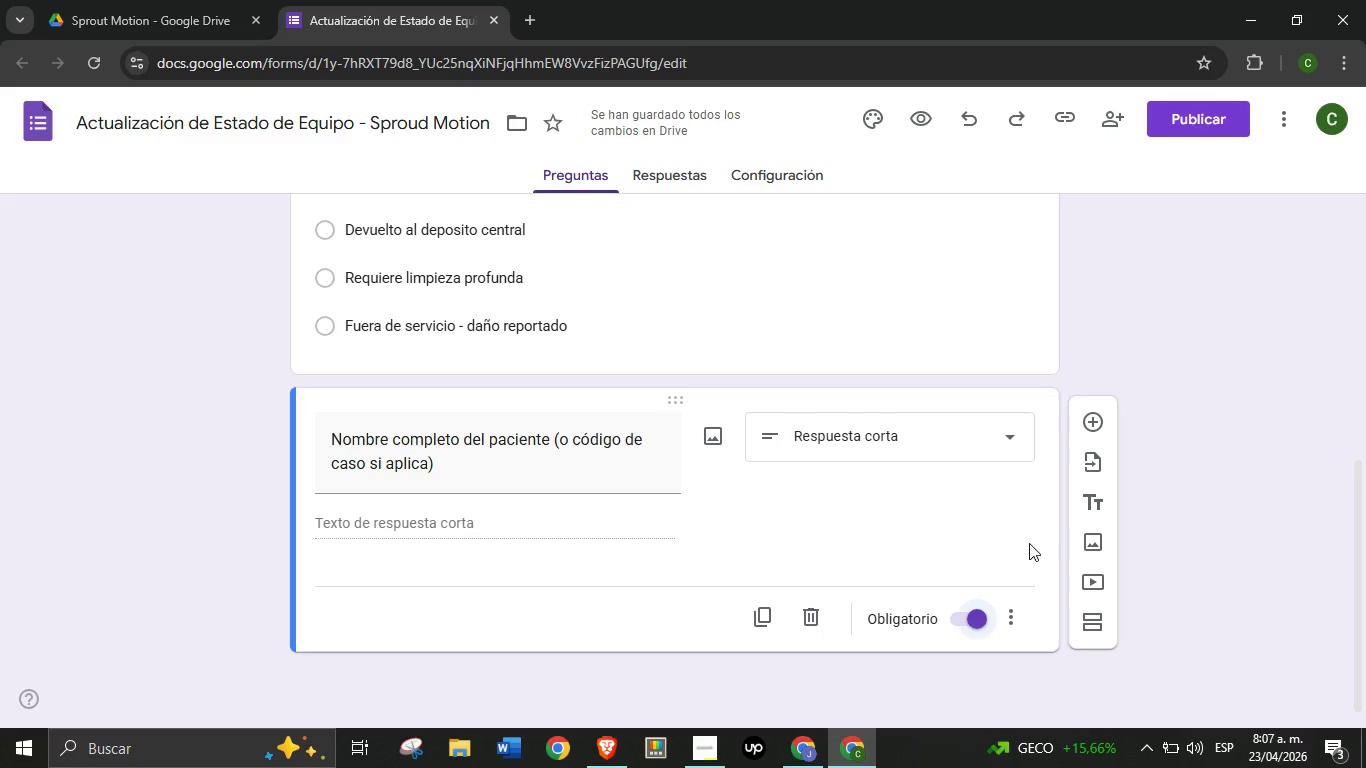 
left_click([1092, 410])
 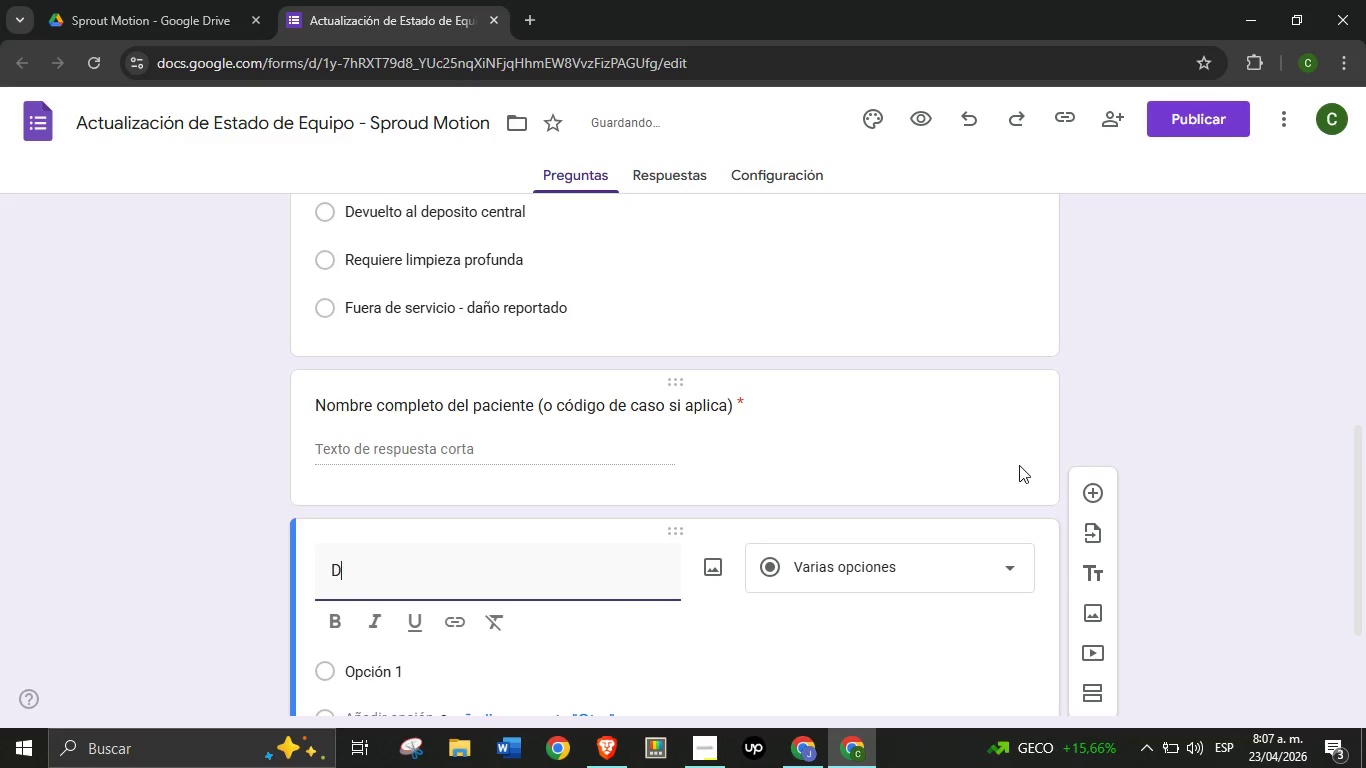 
type(Direcci;on de domicilio o ubicaci;on actual del equipo)
 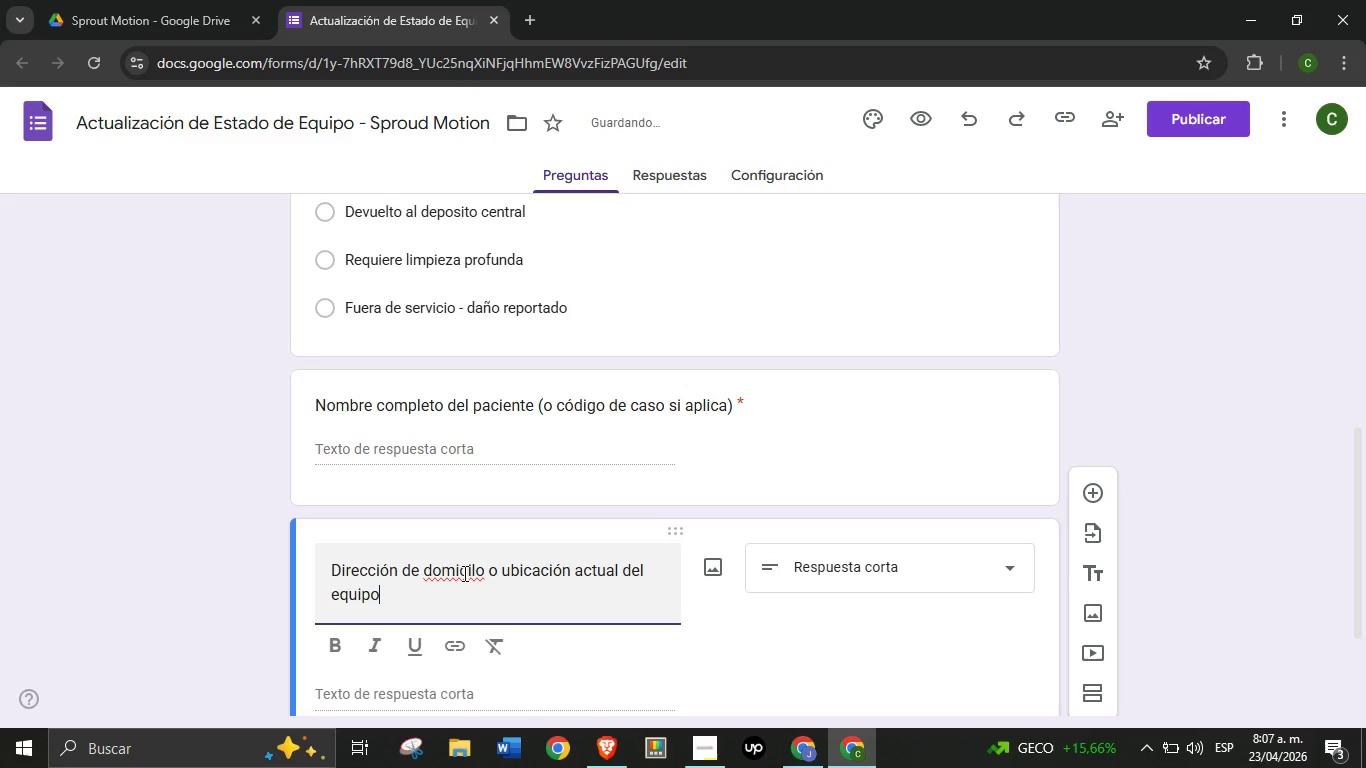 
left_click([463, 572])
 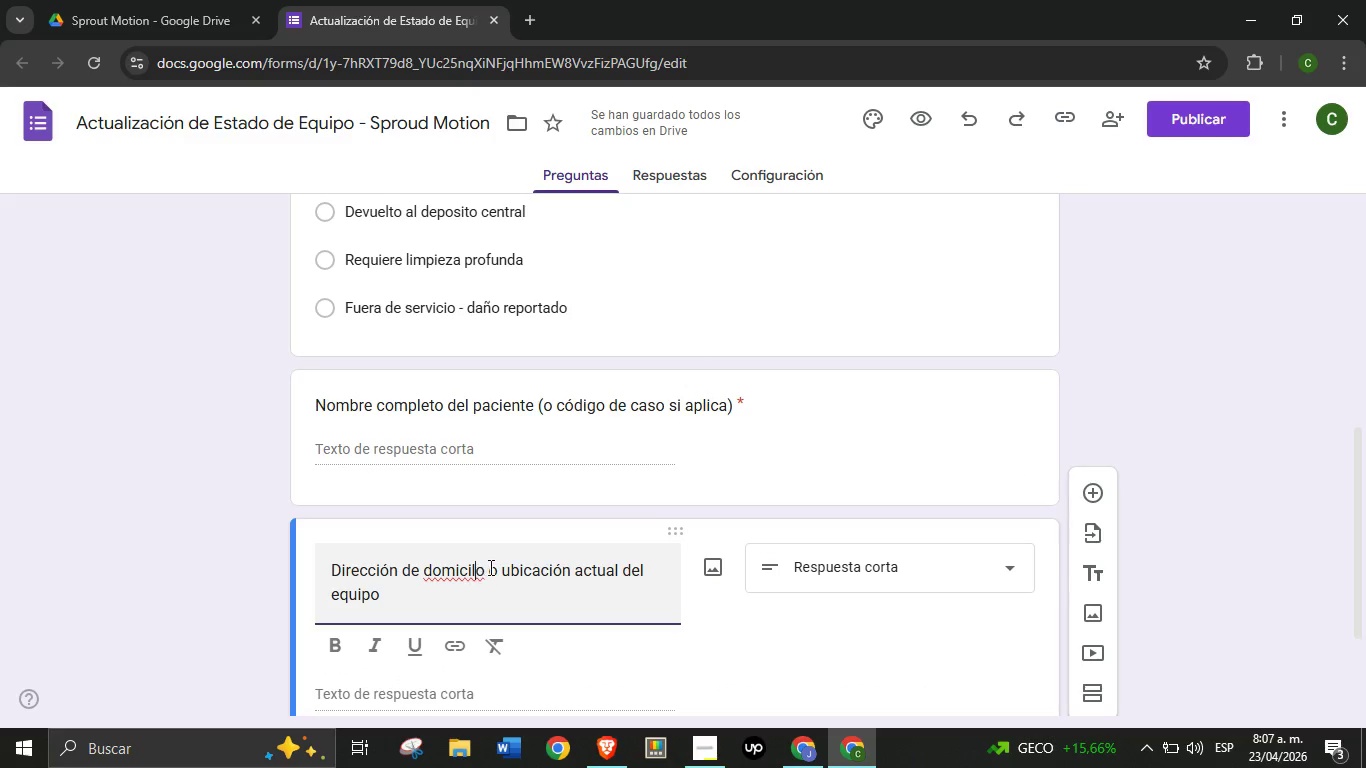 
left_click([476, 567])
 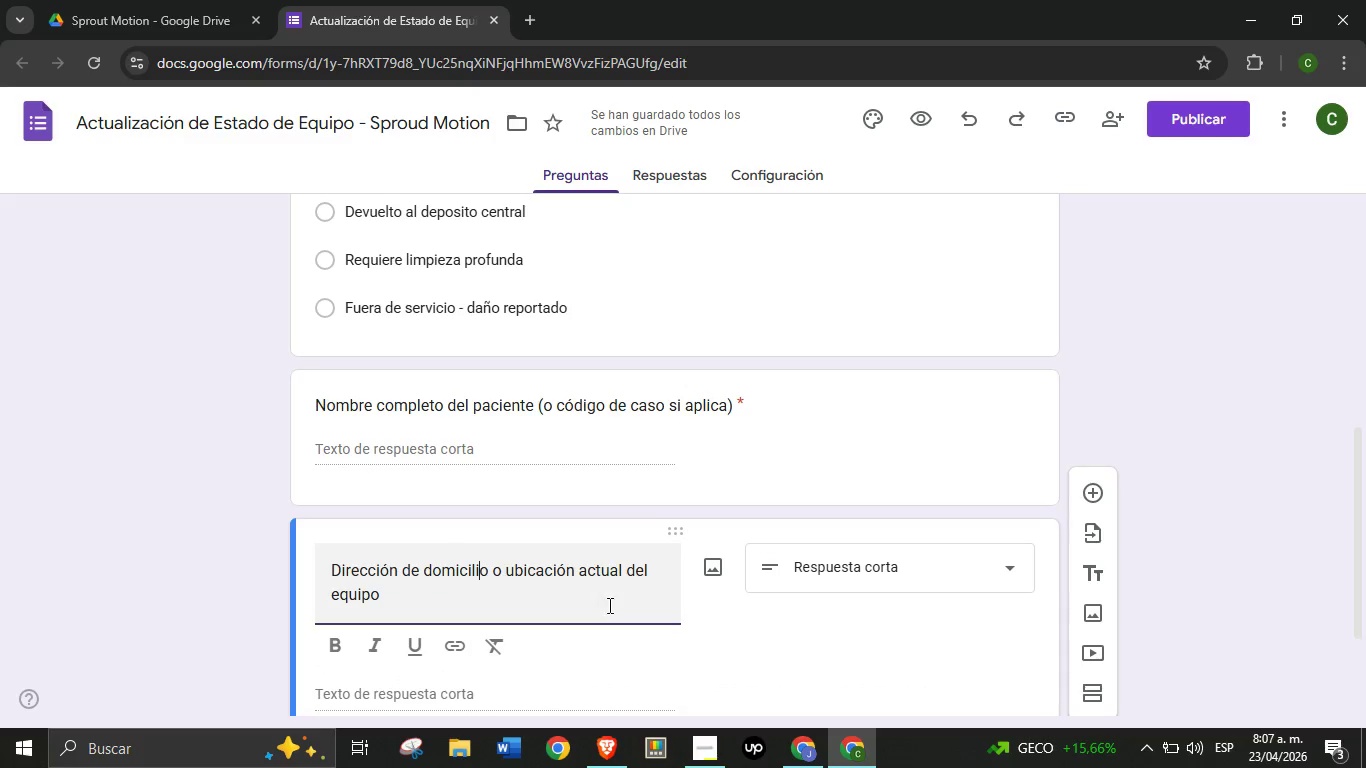 
key(I)
 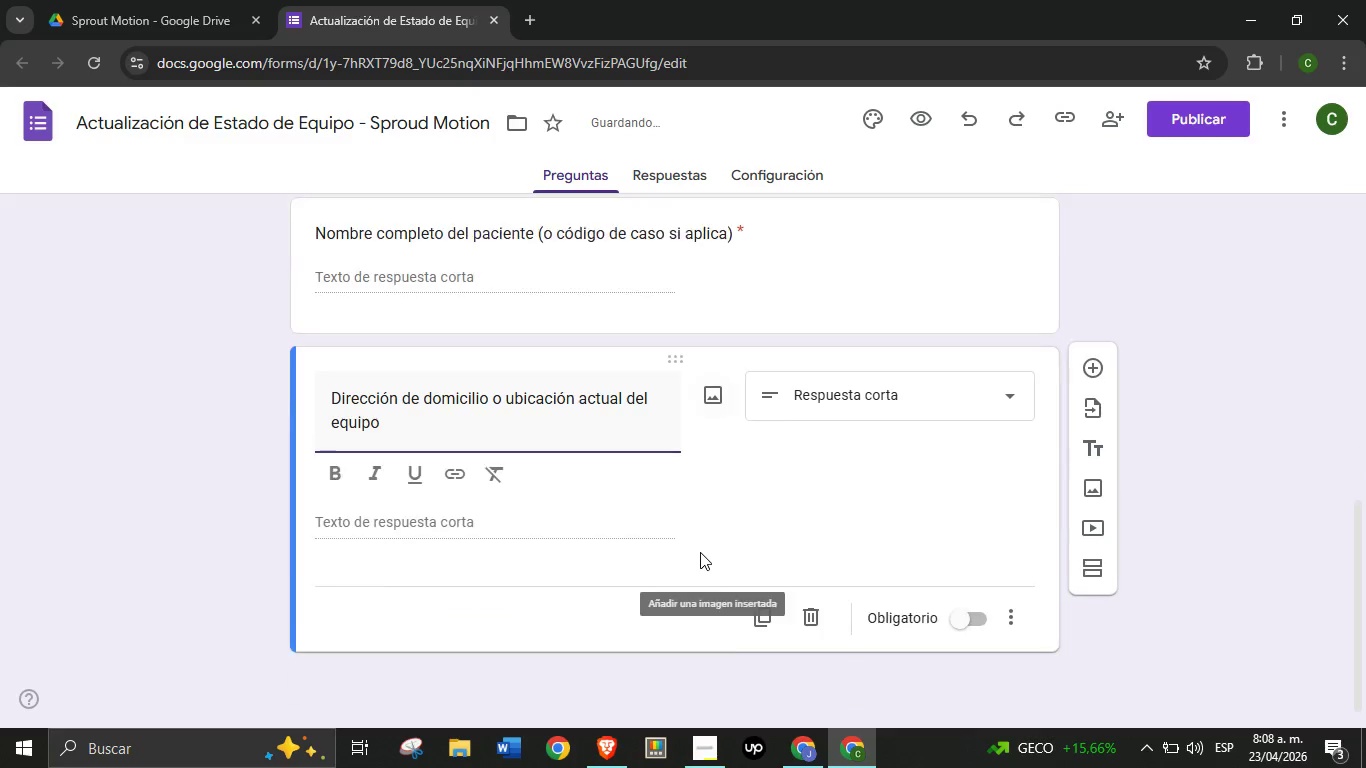 
scroll: coordinate [701, 552], scroll_direction: down, amount: 2.0
 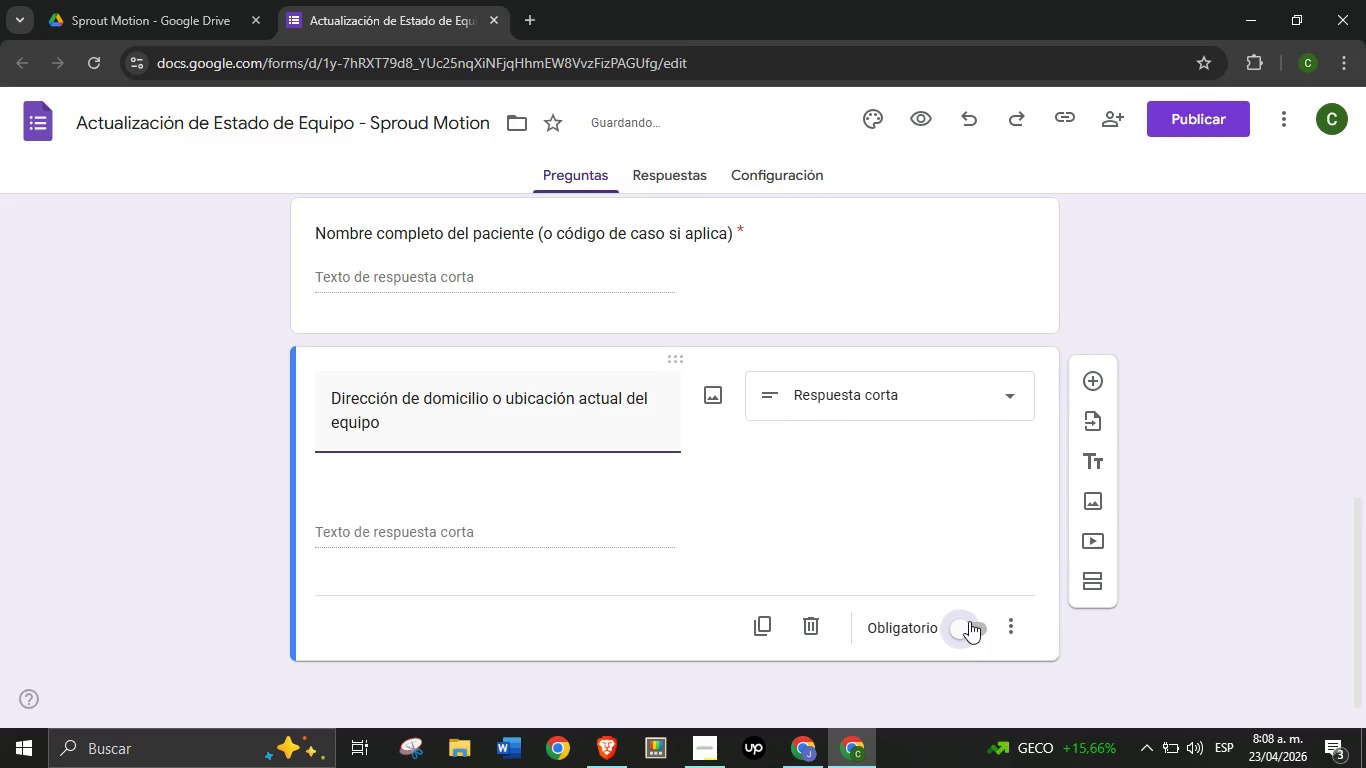 
left_click([969, 621])
 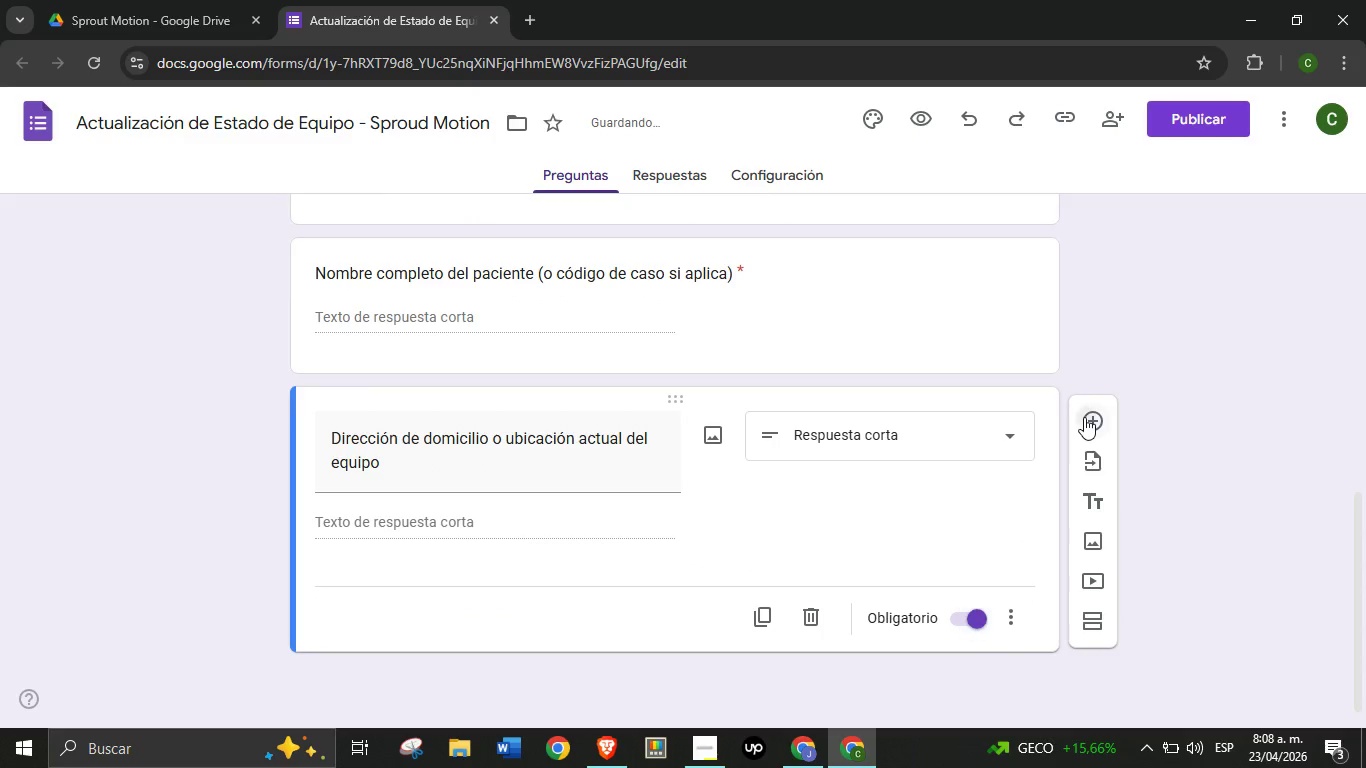 
left_click([1084, 417])
 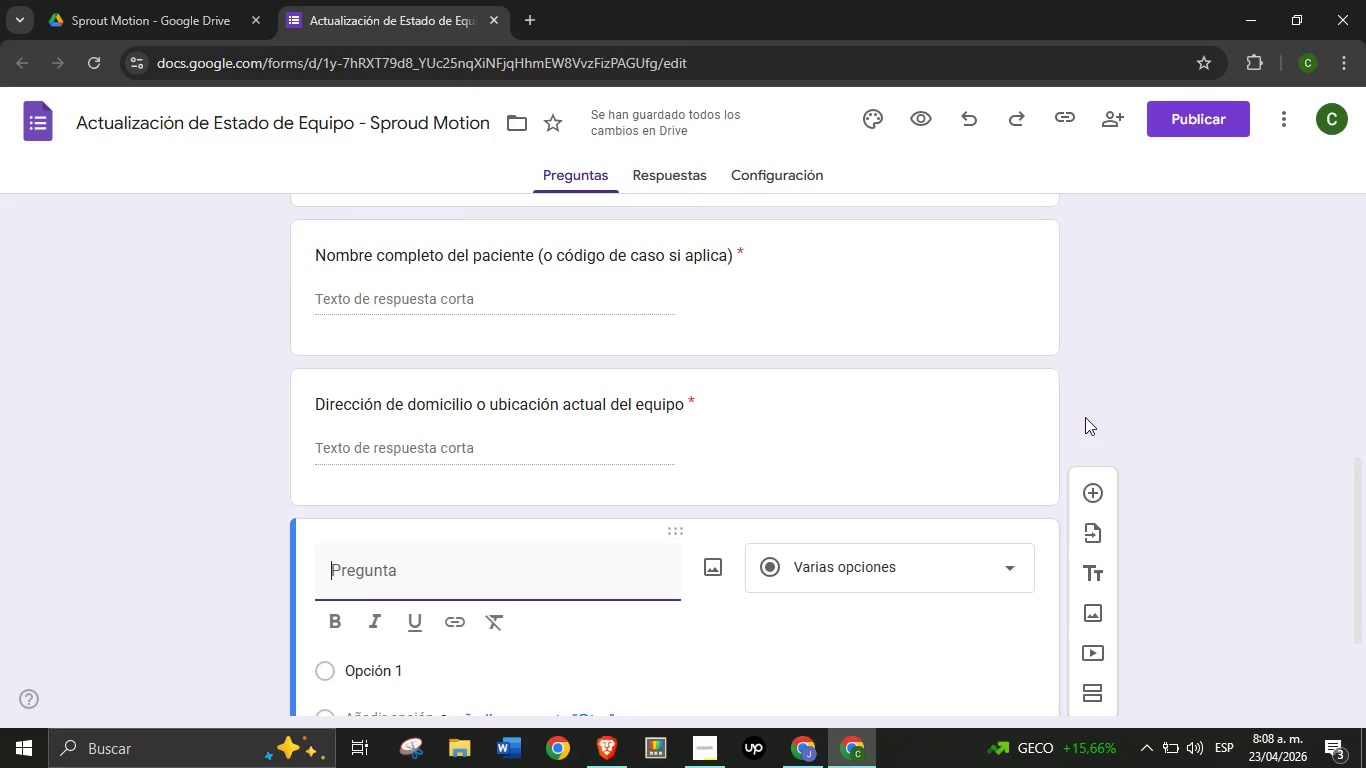 
wait(7.39)
 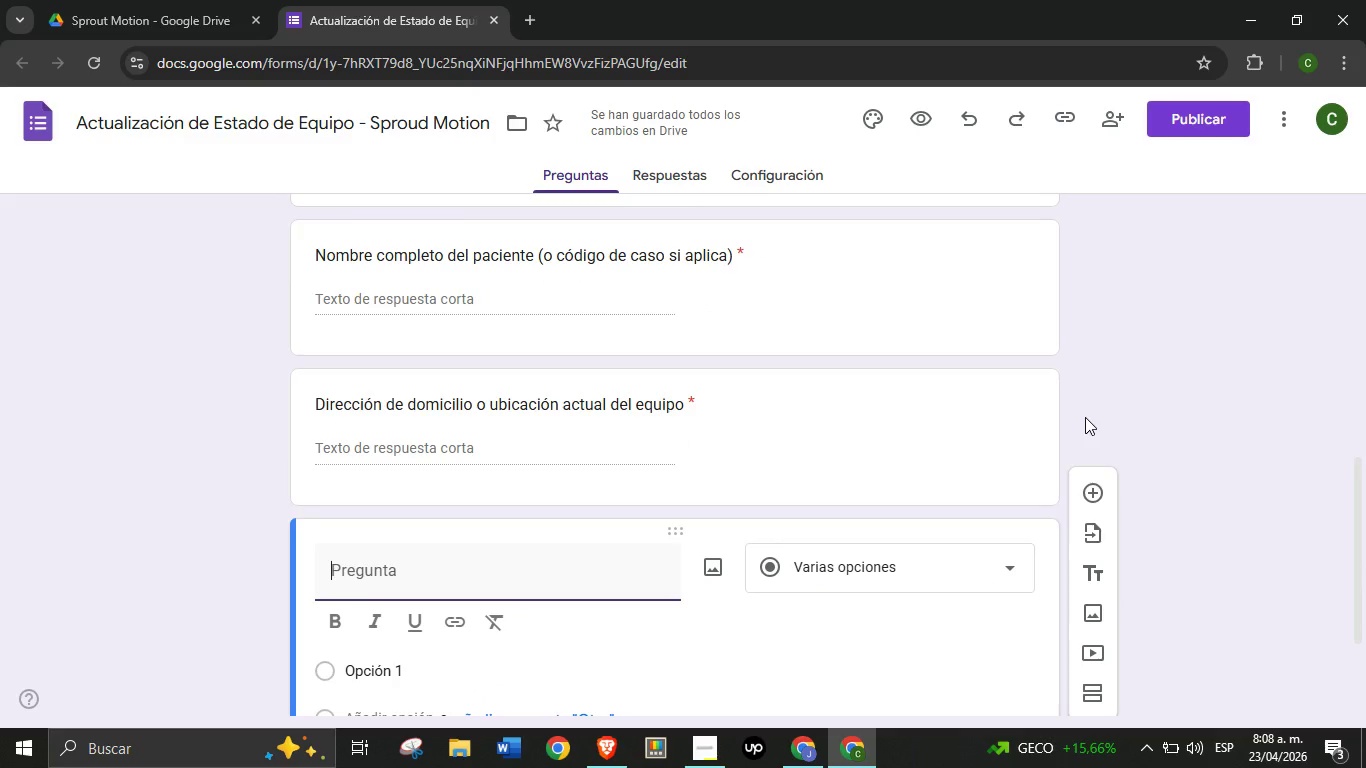 
type(Camie)
key(Backspace)
type(oneta asignada al terapeuta)
 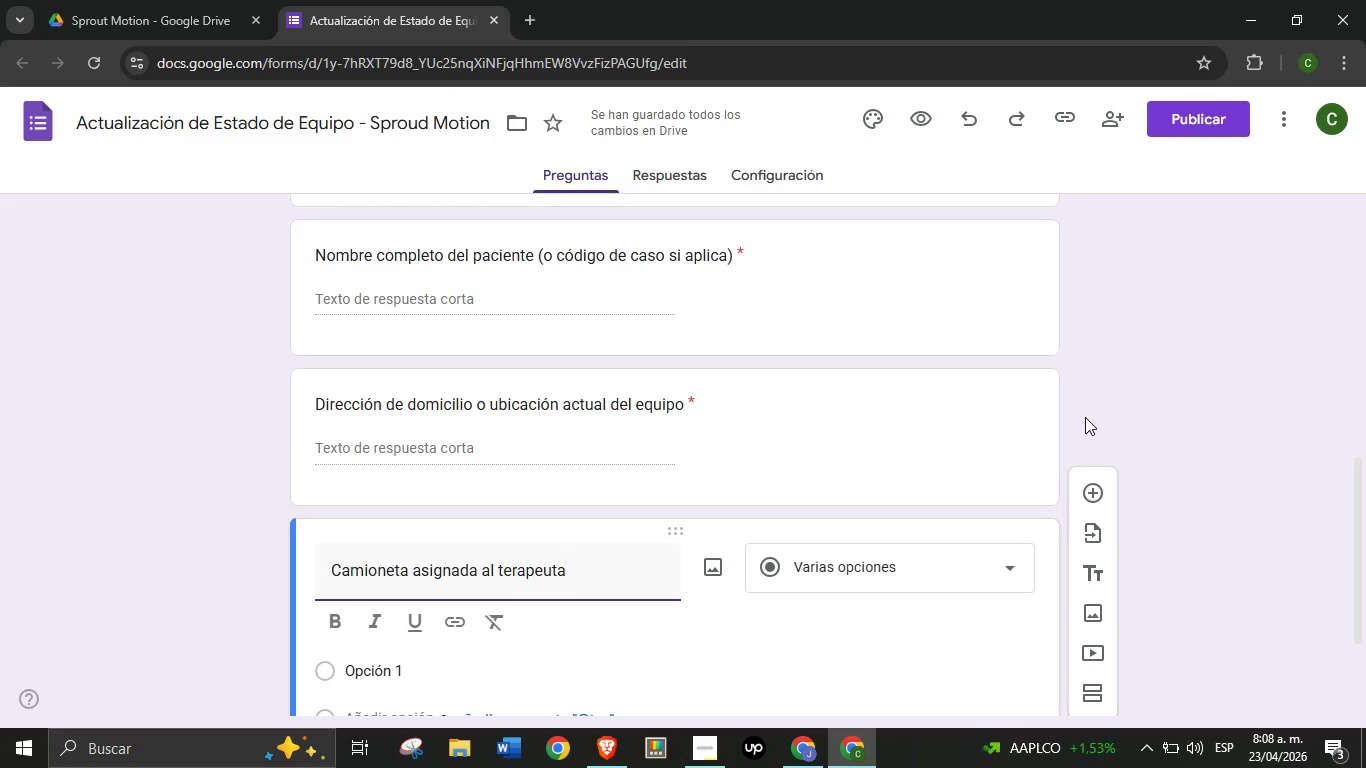 
wait(8.33)
 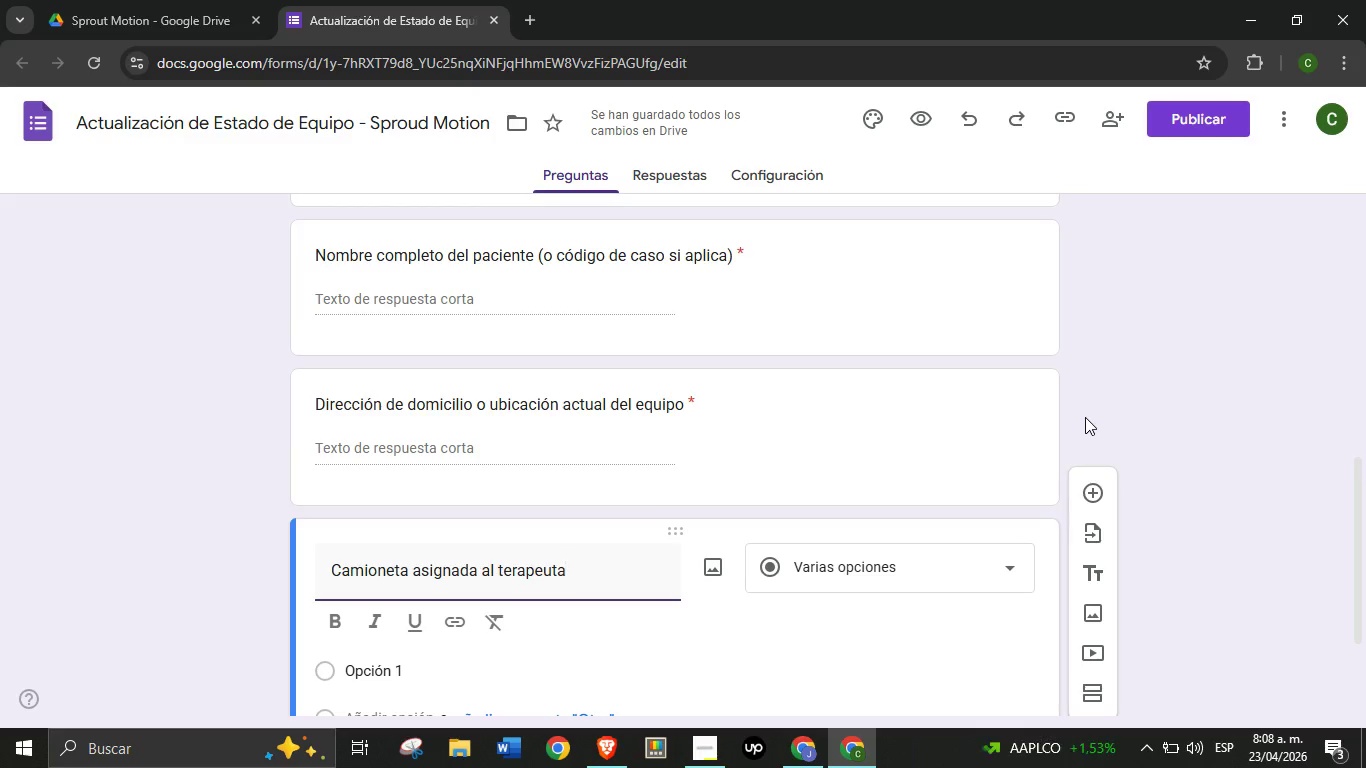 
scroll: coordinate [1086, 419], scroll_direction: down, amount: 3.0
 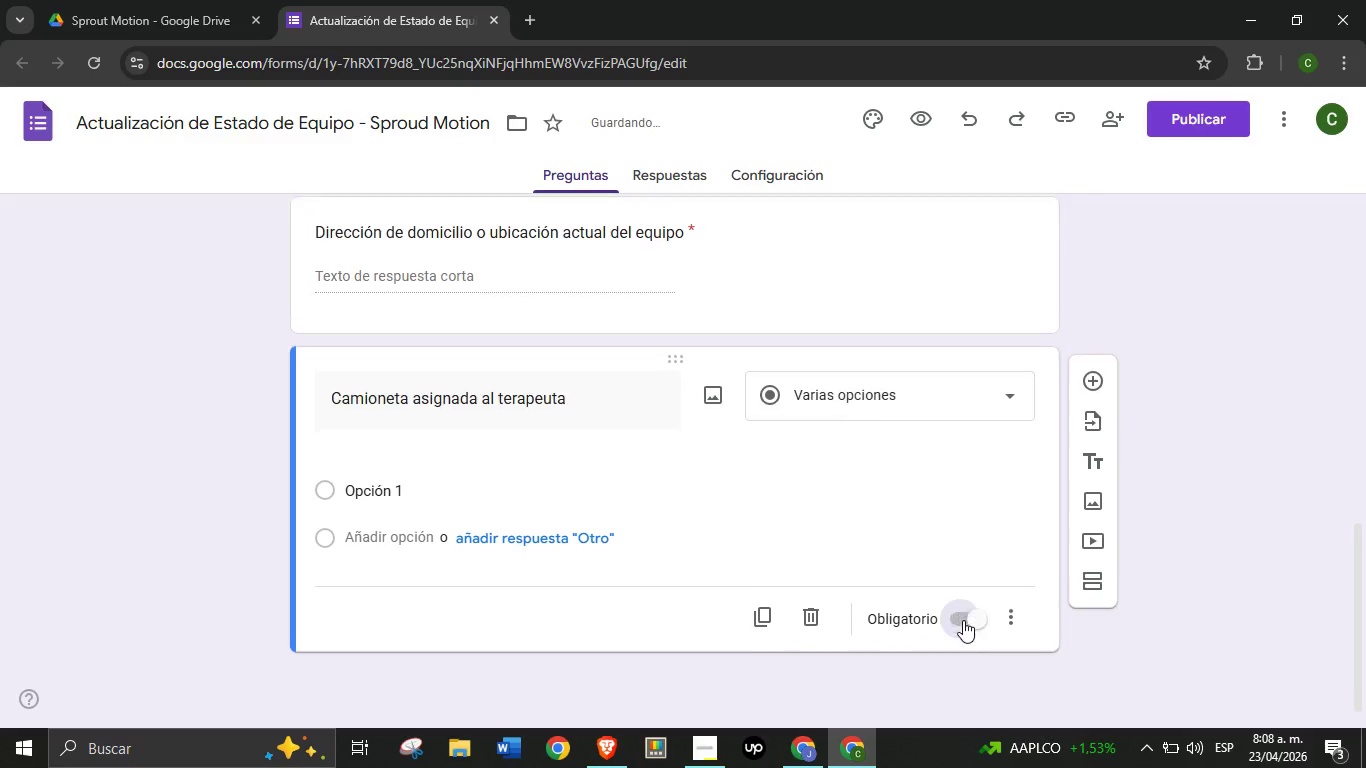 
left_click([963, 620])
 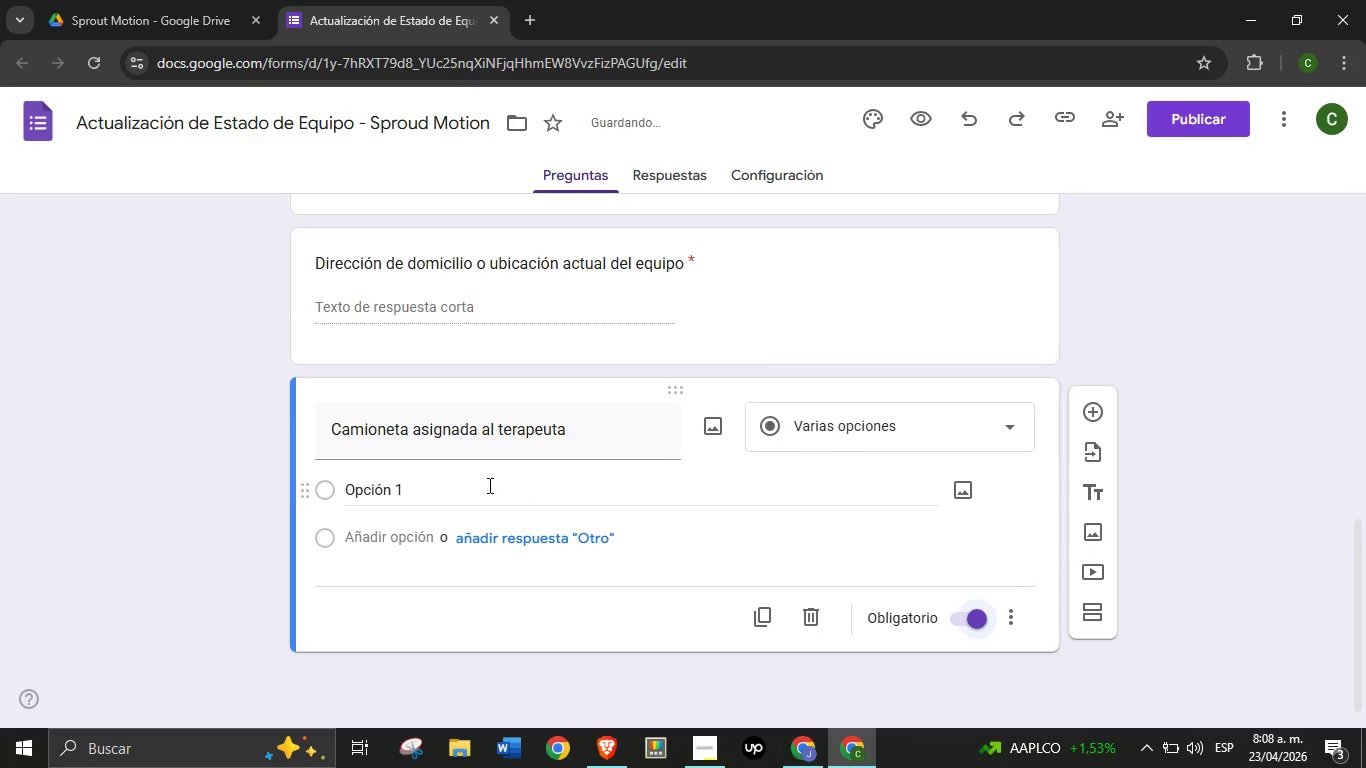 
left_click([487, 485])
 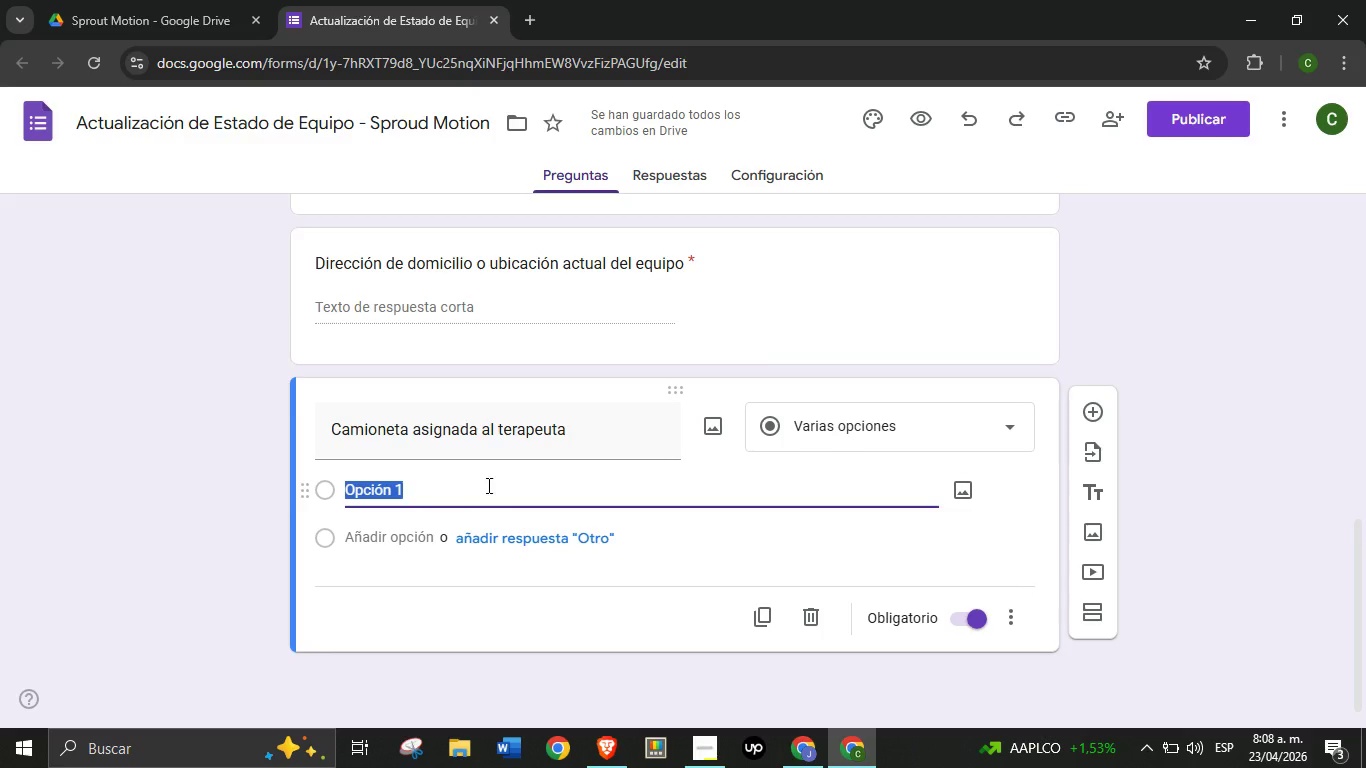 
type(Camiomenta 01 - Zona Norte)
 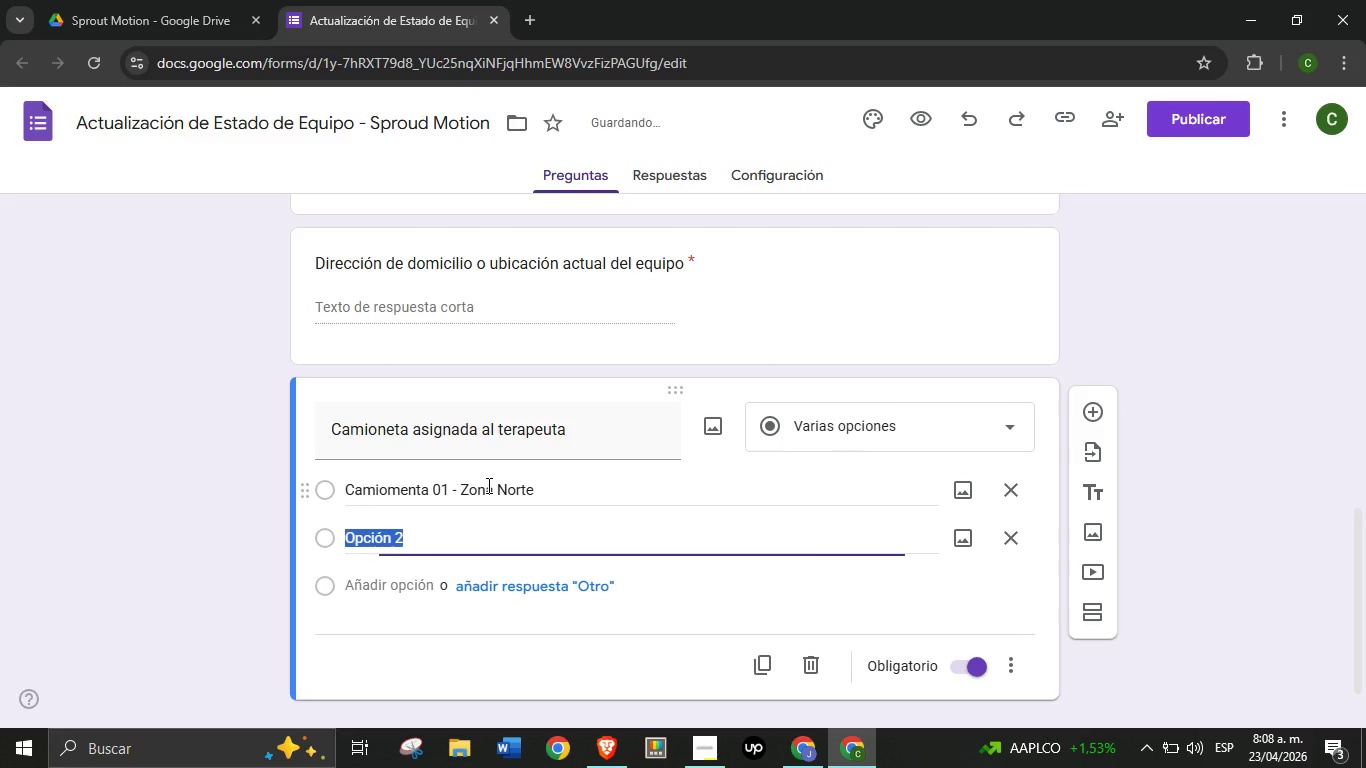 
key(Enter)
 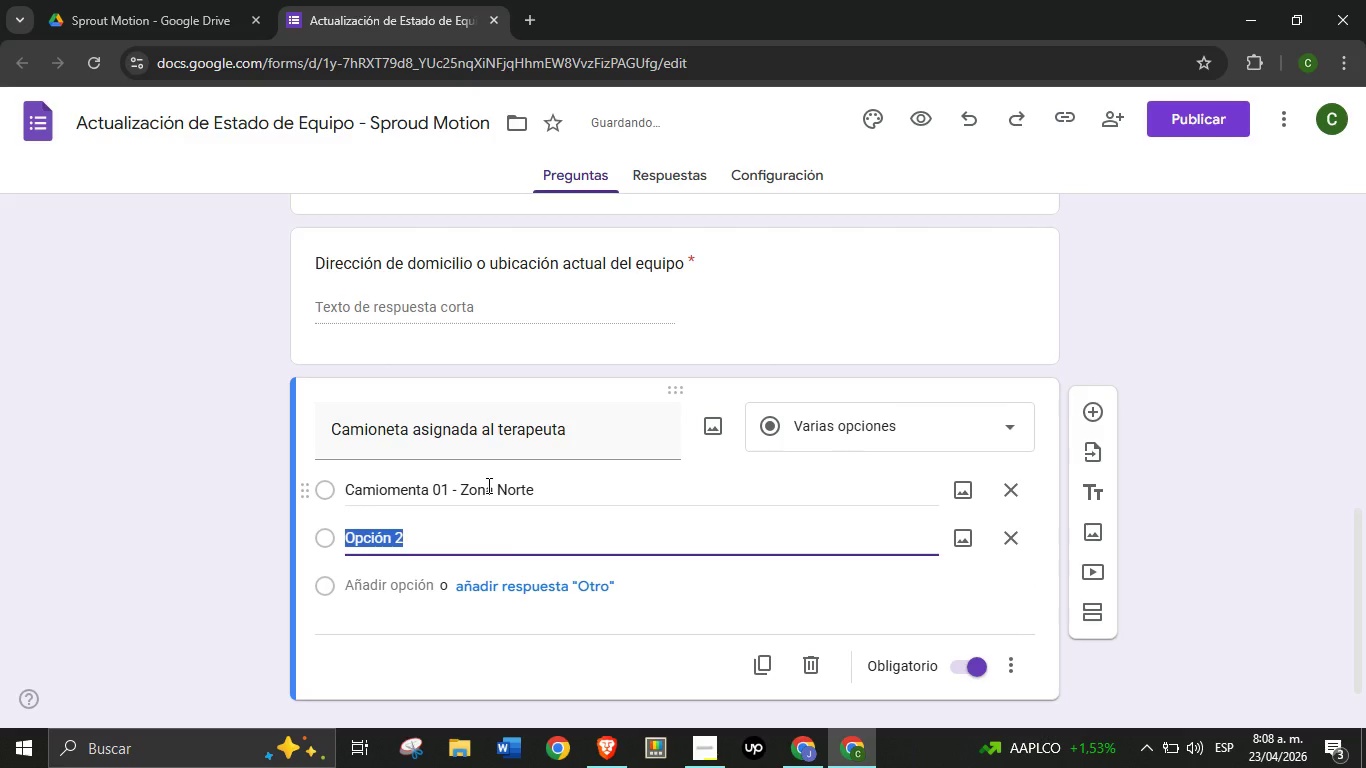 
type(Camioneta 02 - Zona Sur)
 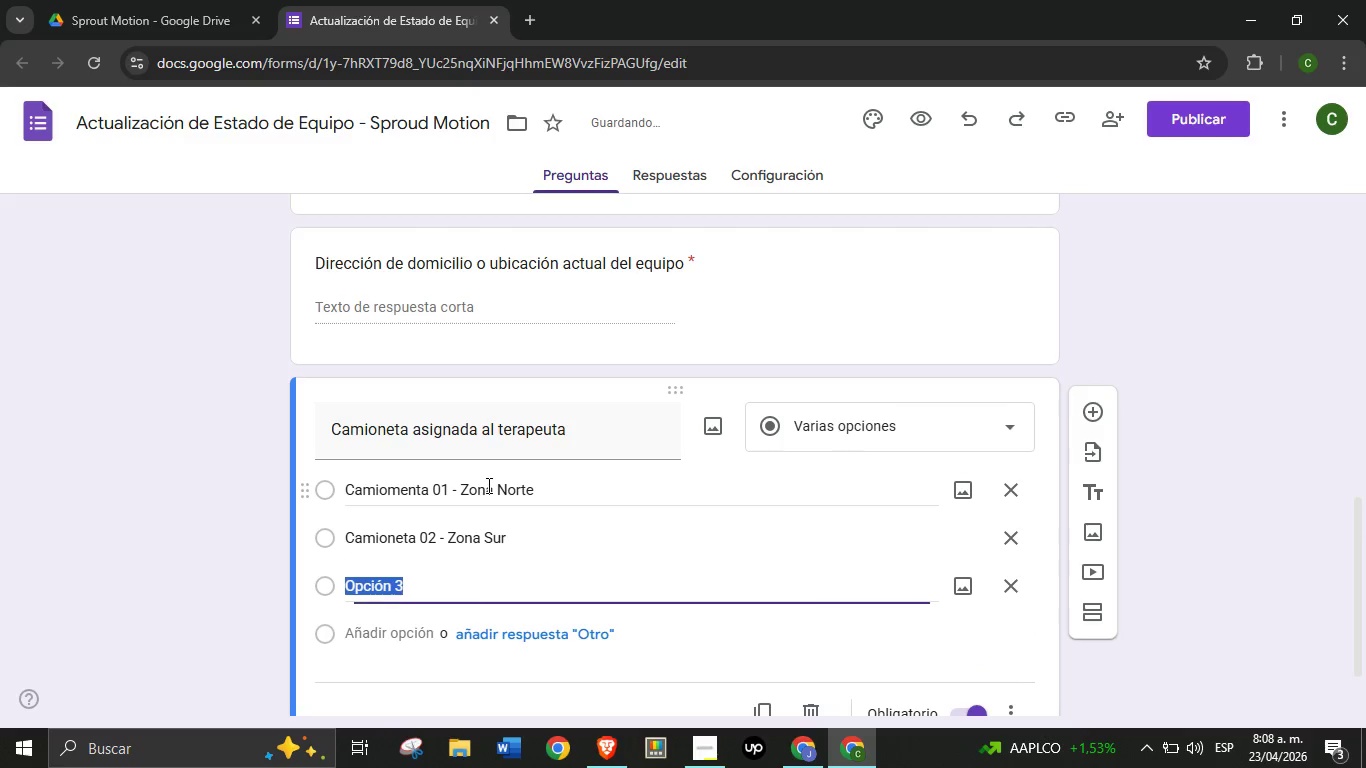 
key(Enter)
 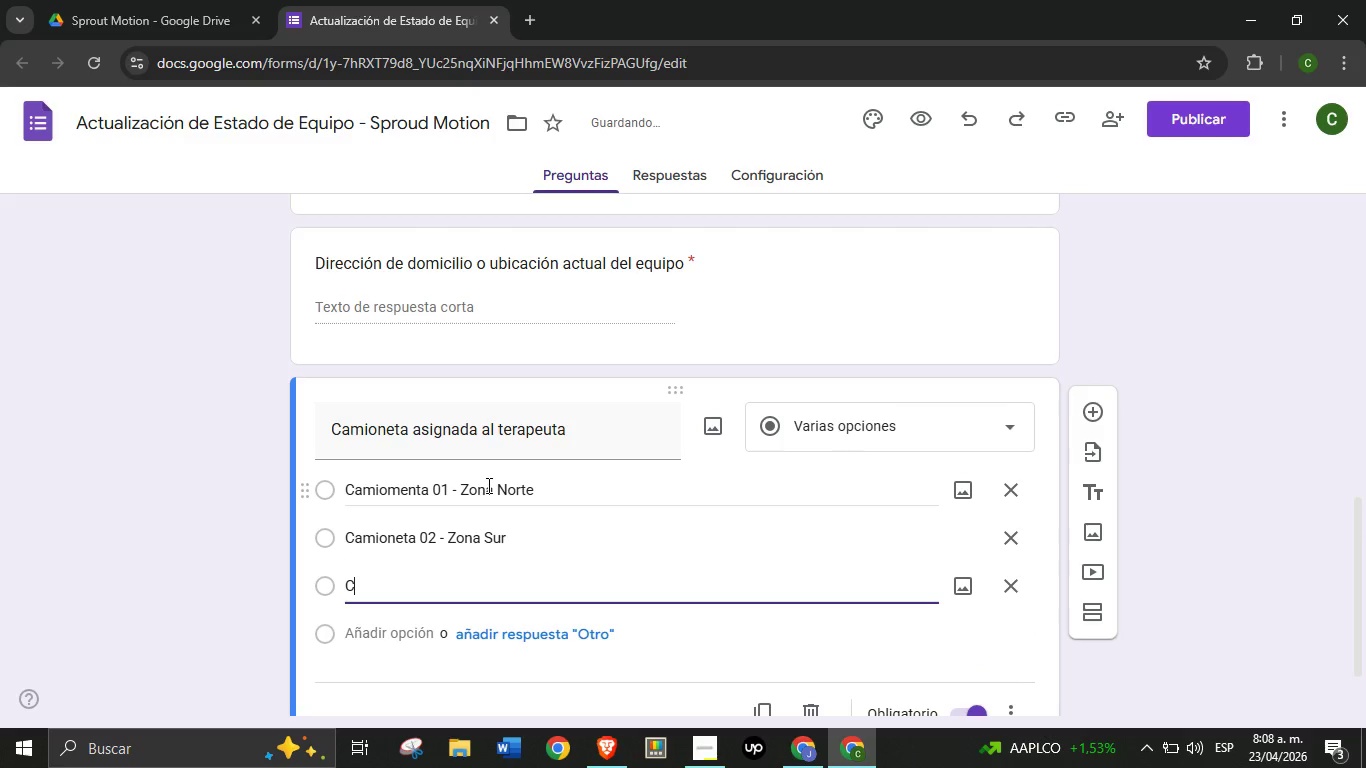 
type(Camioneta )
 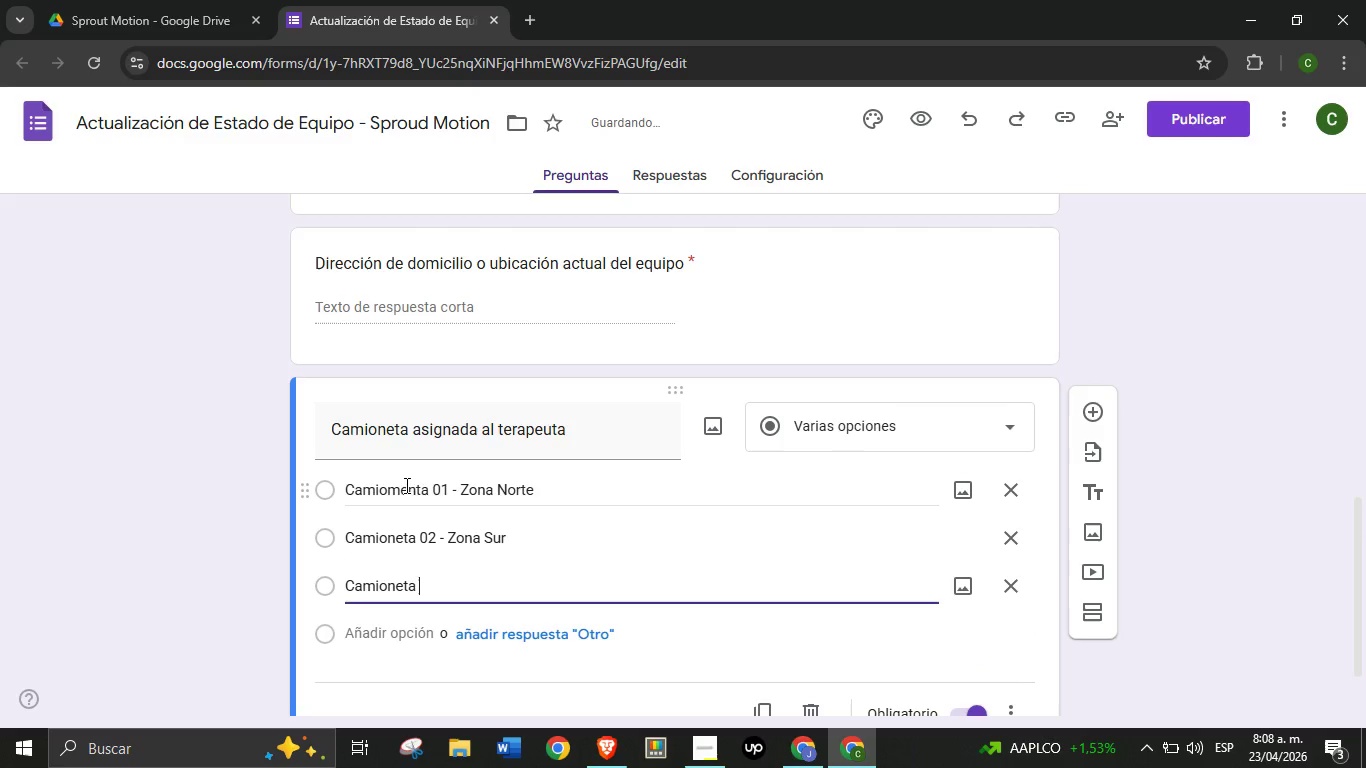 
left_click([405, 485])
 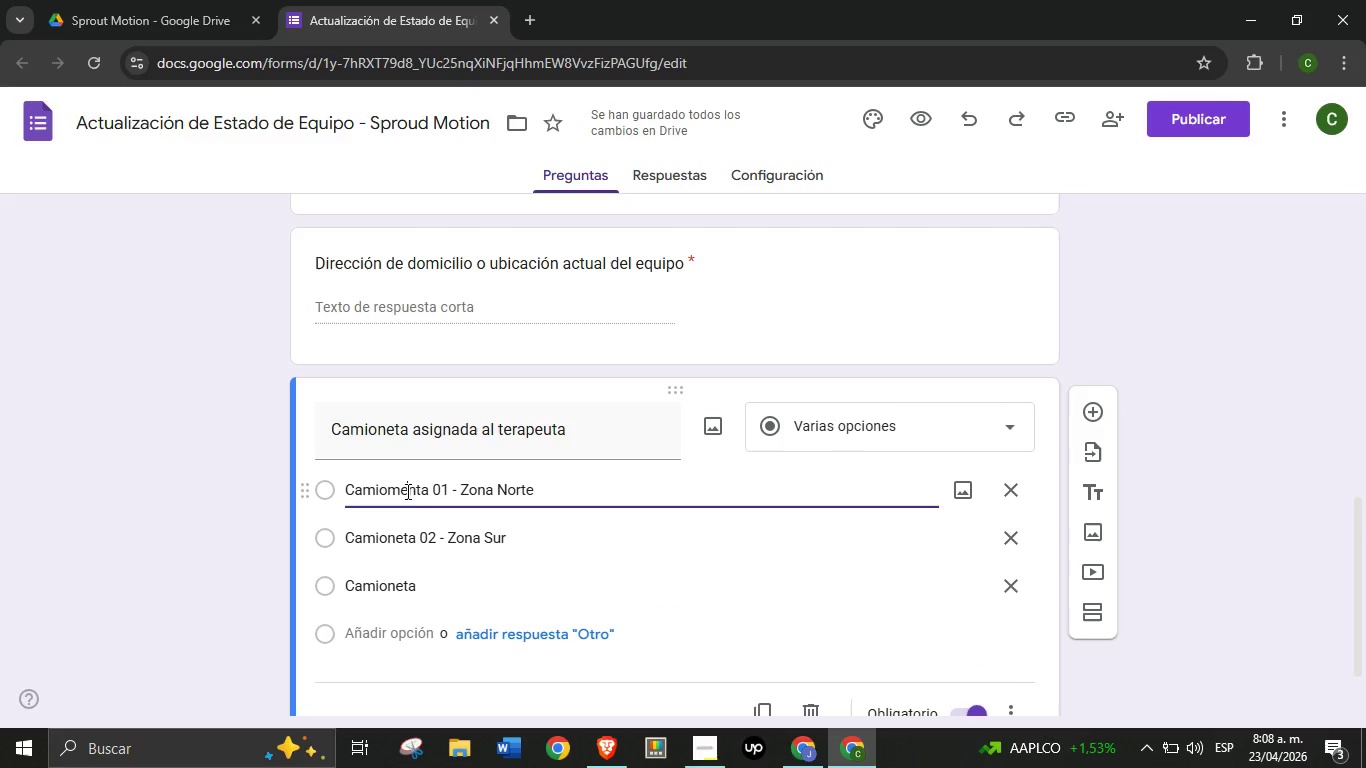 
left_click([406, 489])
 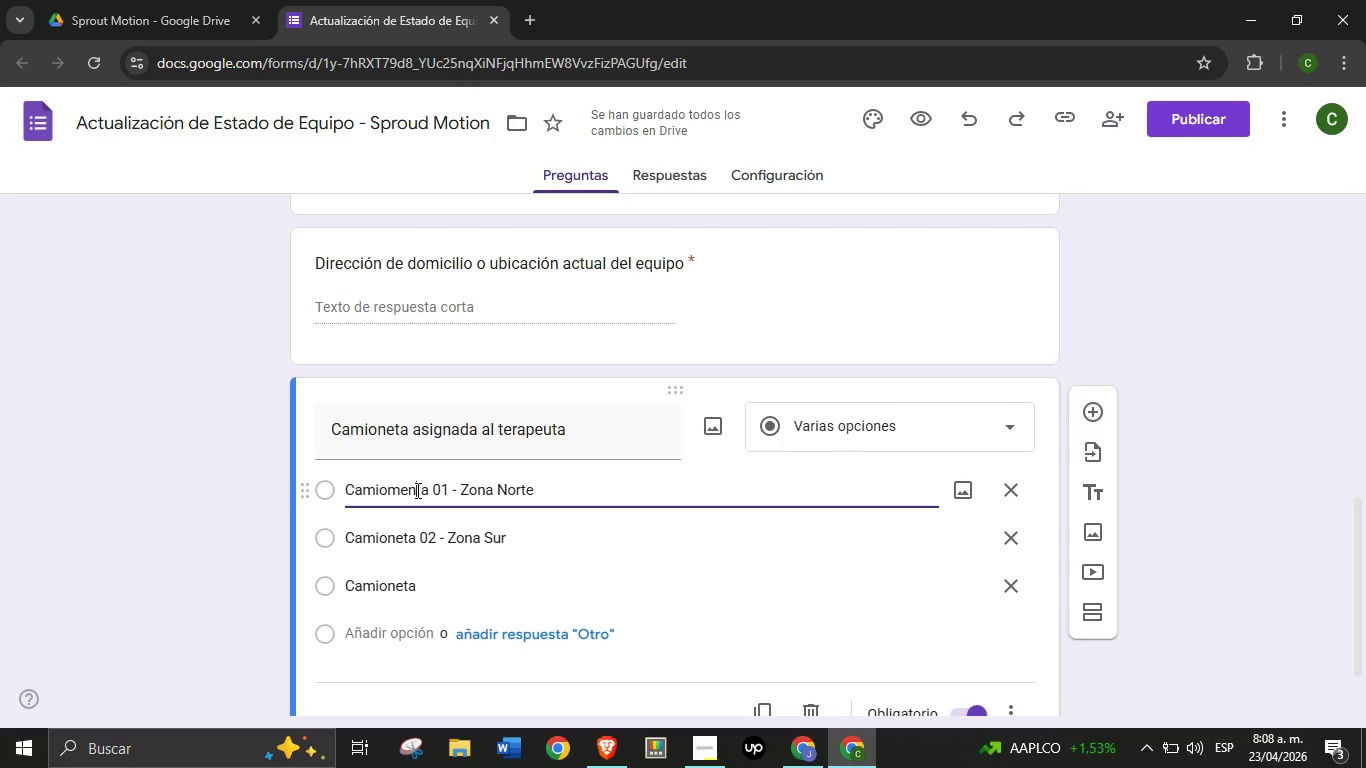 
left_click([416, 490])
 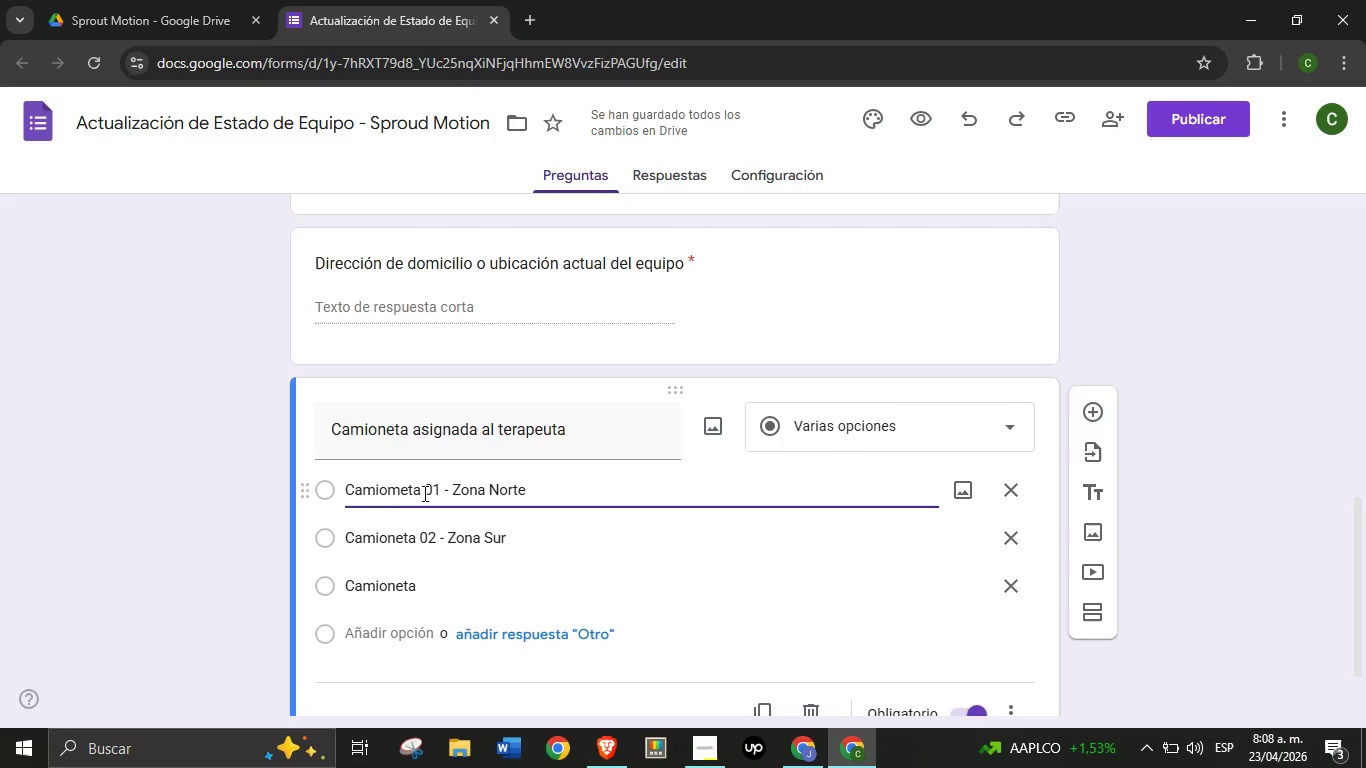 
key(Backspace)
key(Backspace)
key(Backspace)
type(ne)
 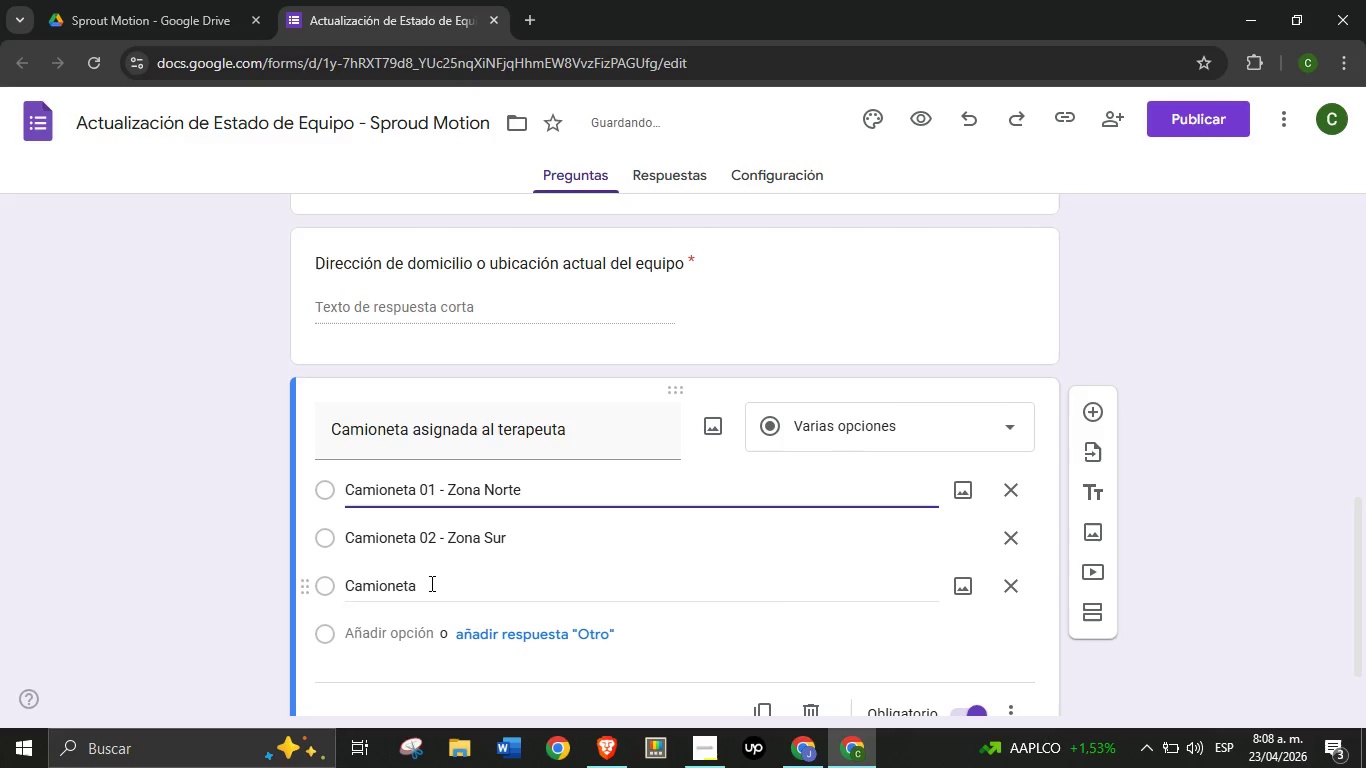 
left_click([430, 583])
 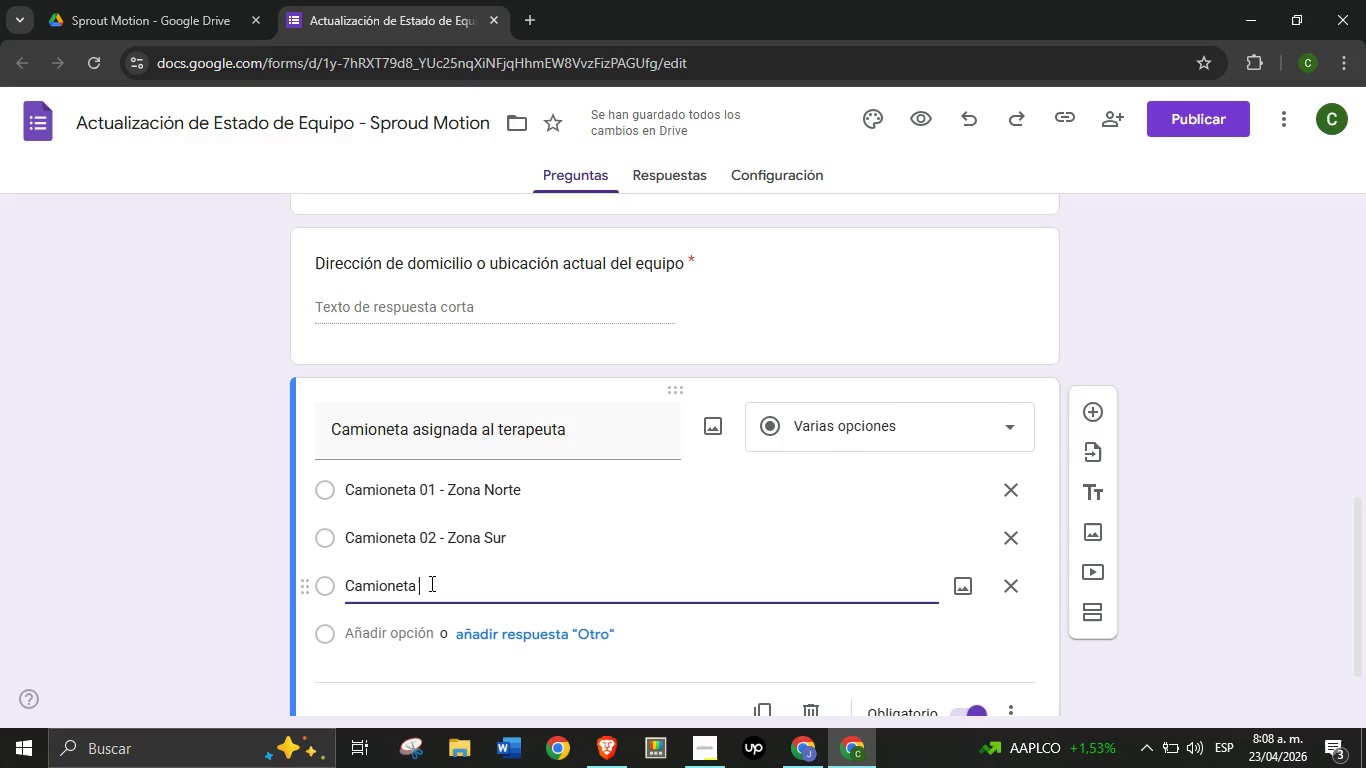 
key(ArrowRight)
 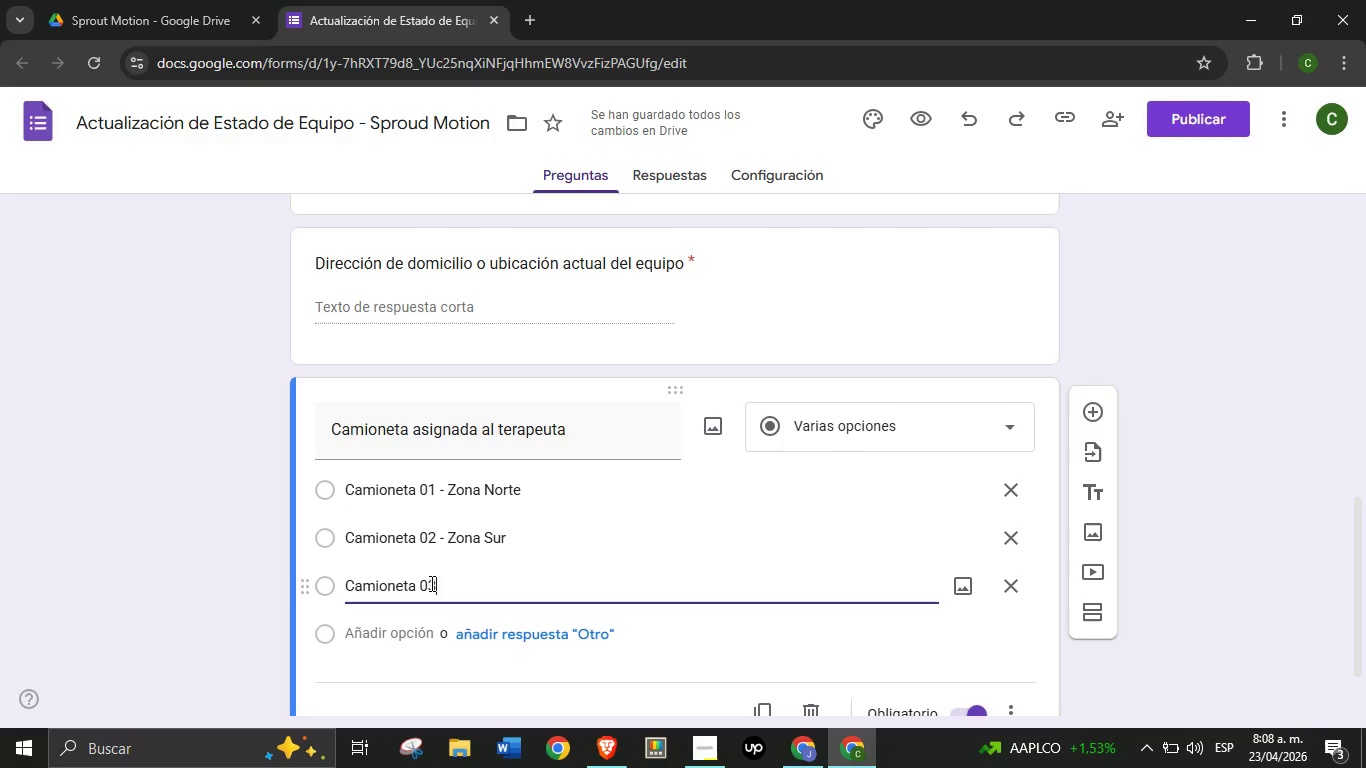 
type(03- )
 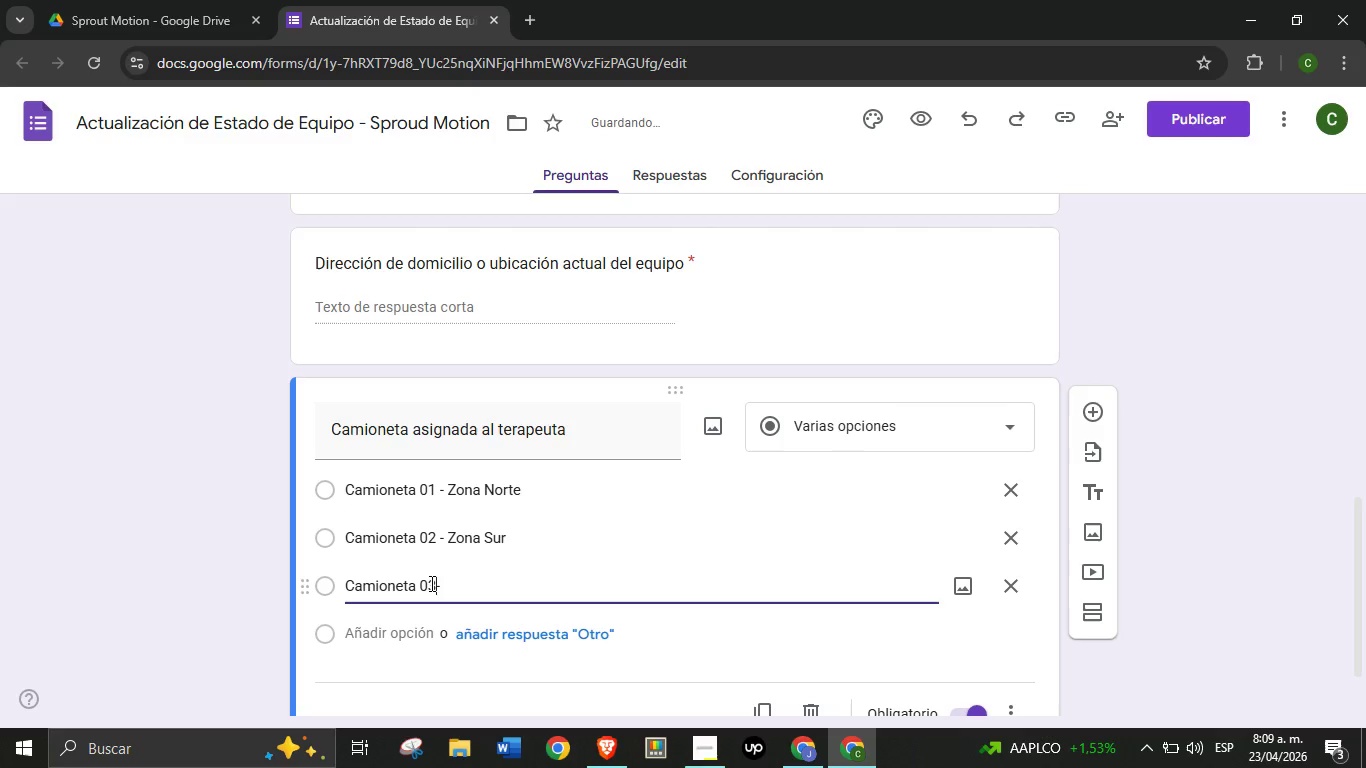 
key(ArrowLeft)
 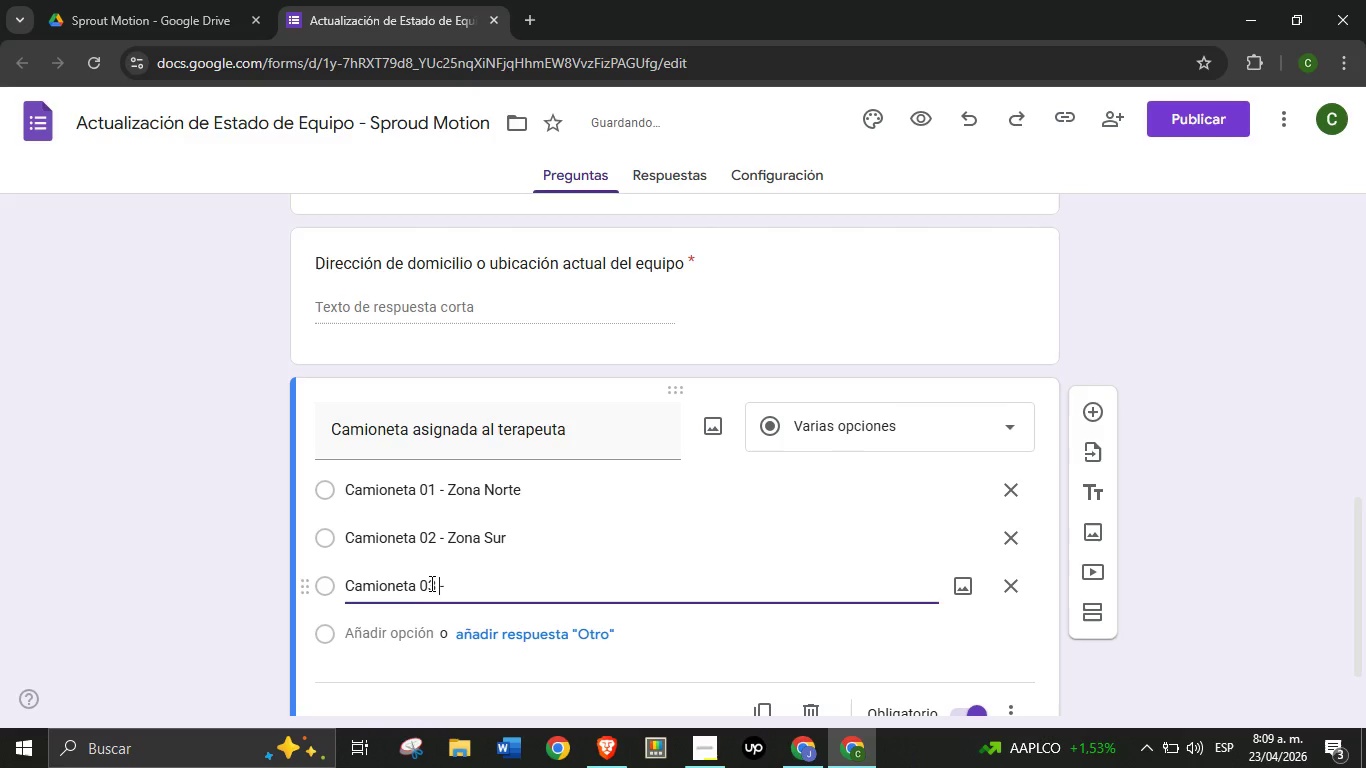 
key(ArrowLeft)
 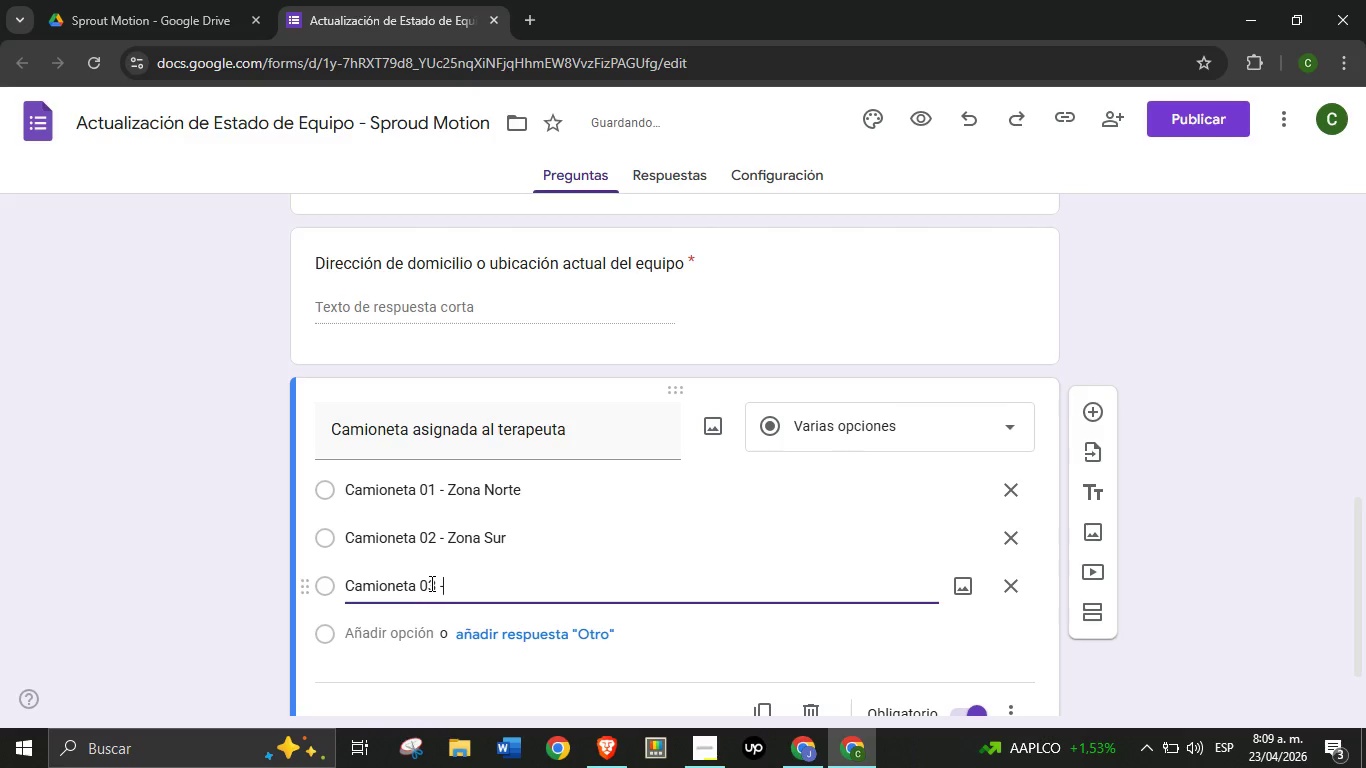 
key(Space)
 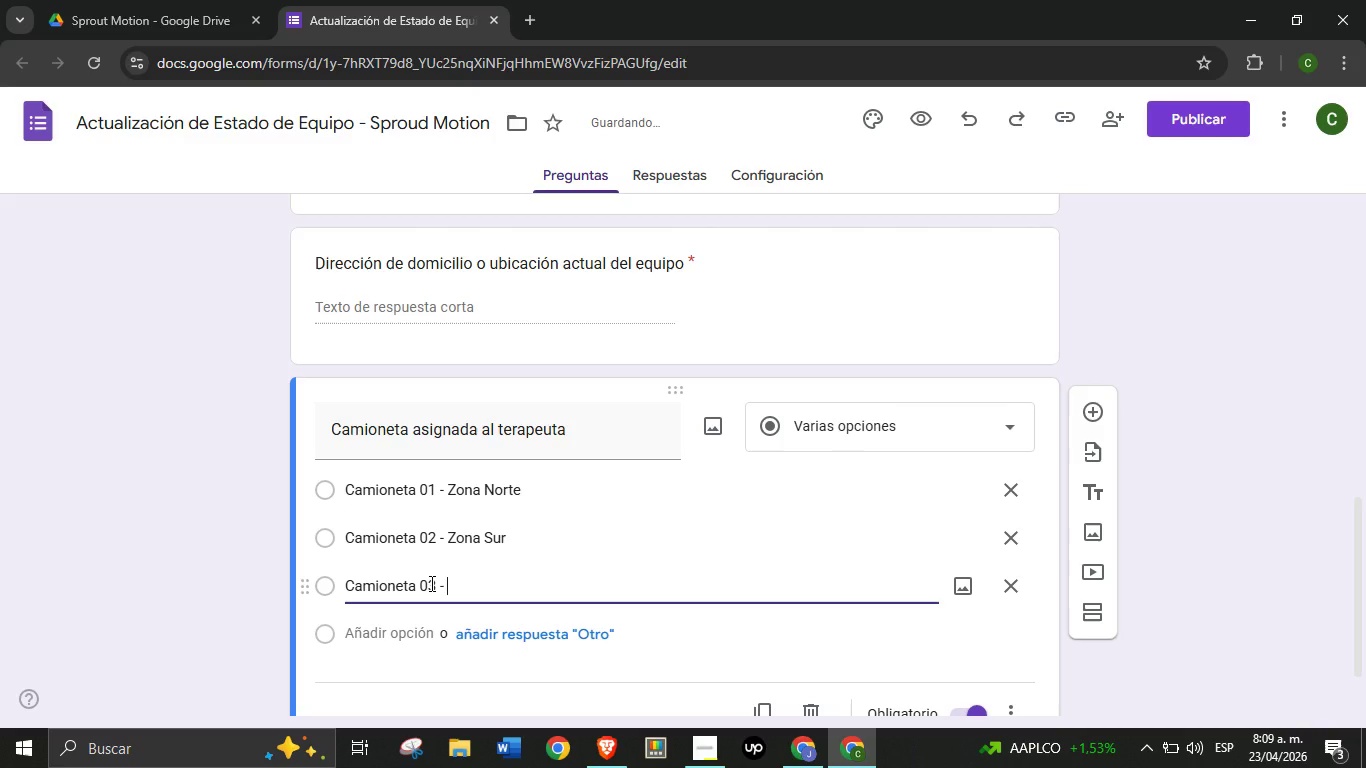 
key(ArrowRight)
 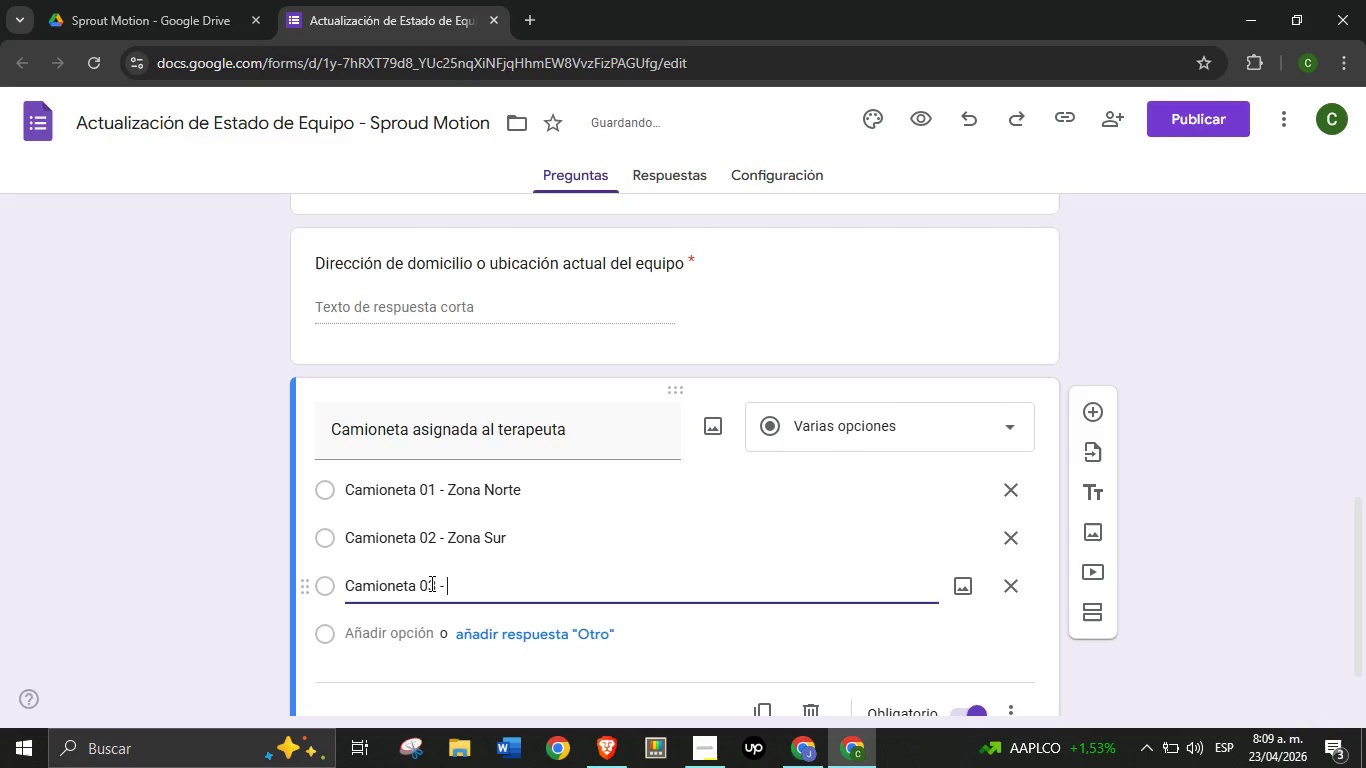 
key(ArrowRight)
 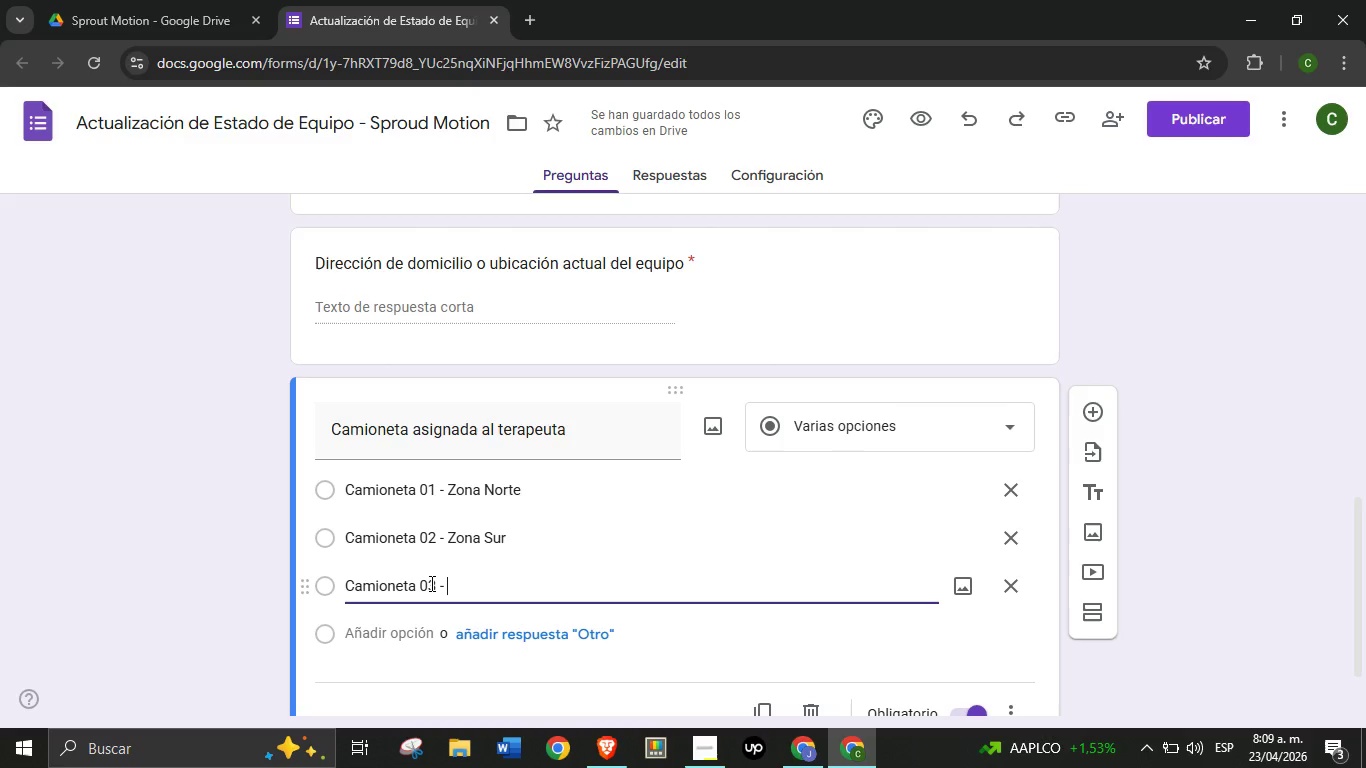 
type(Zona Este)
 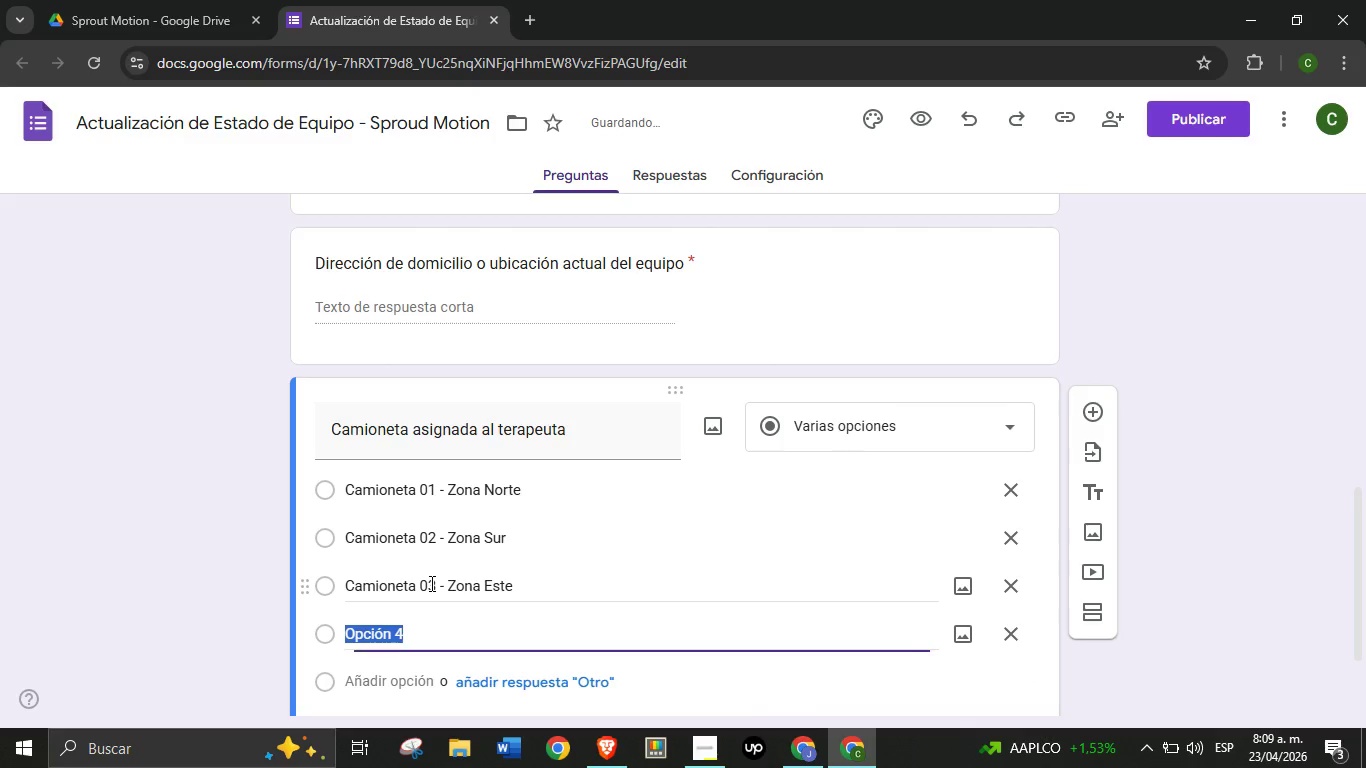 
key(Enter)
 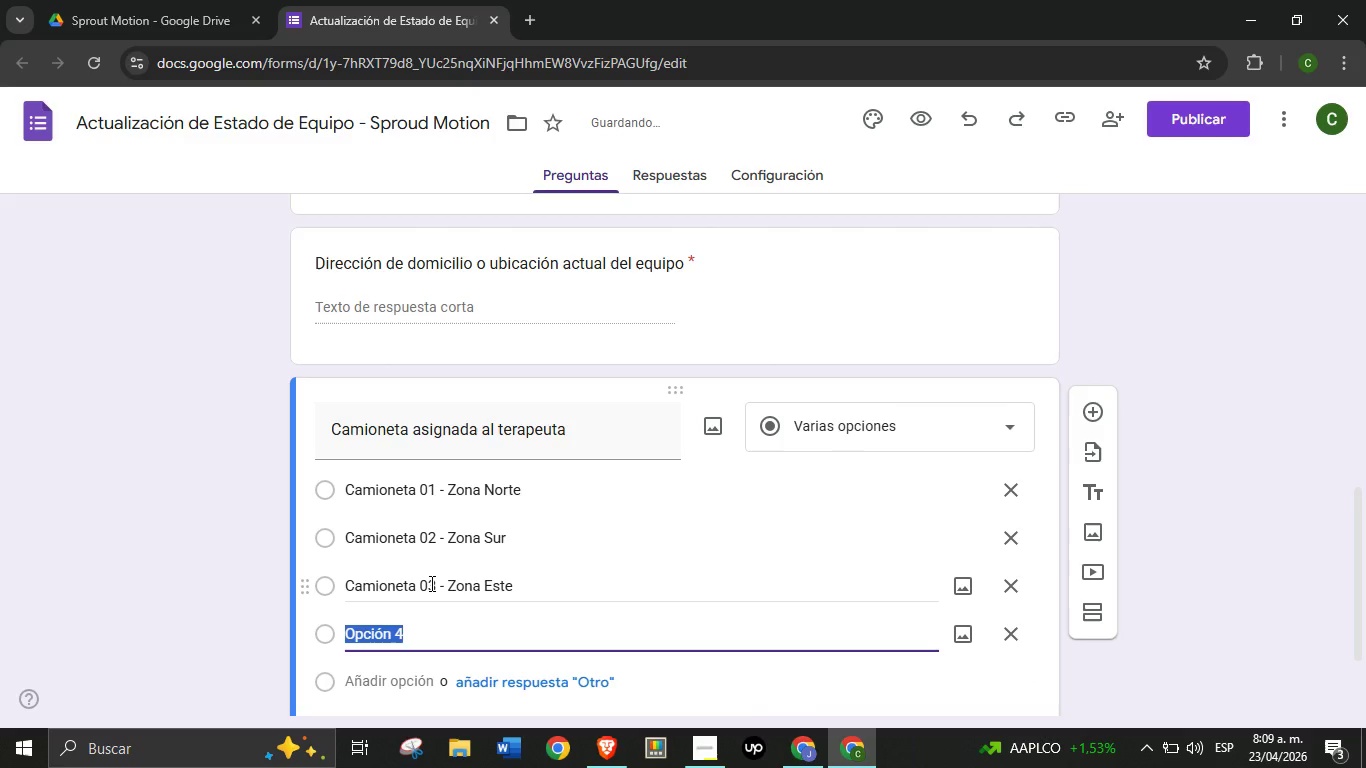 
type(Camioneta 04 - Zona Oeste)
 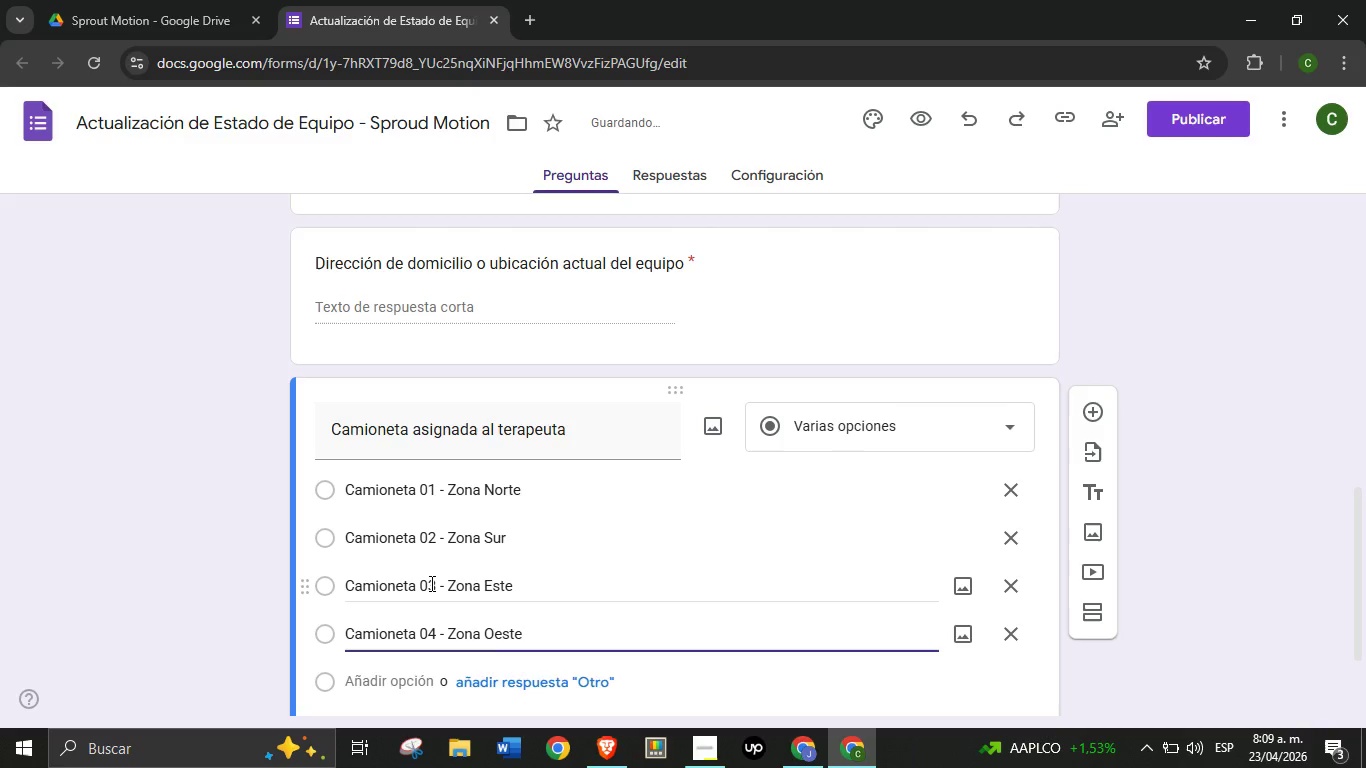 
key(Enter)
 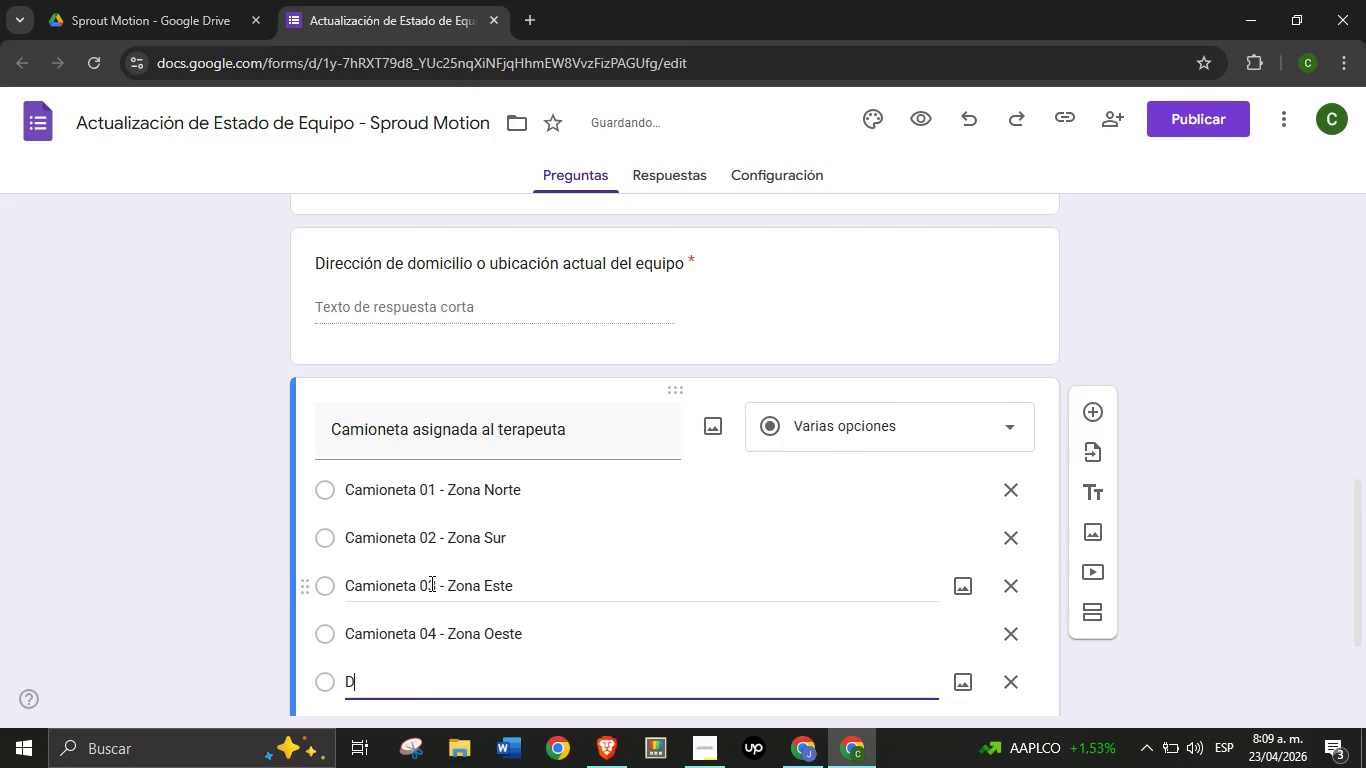 
type(Dep;osito central )
 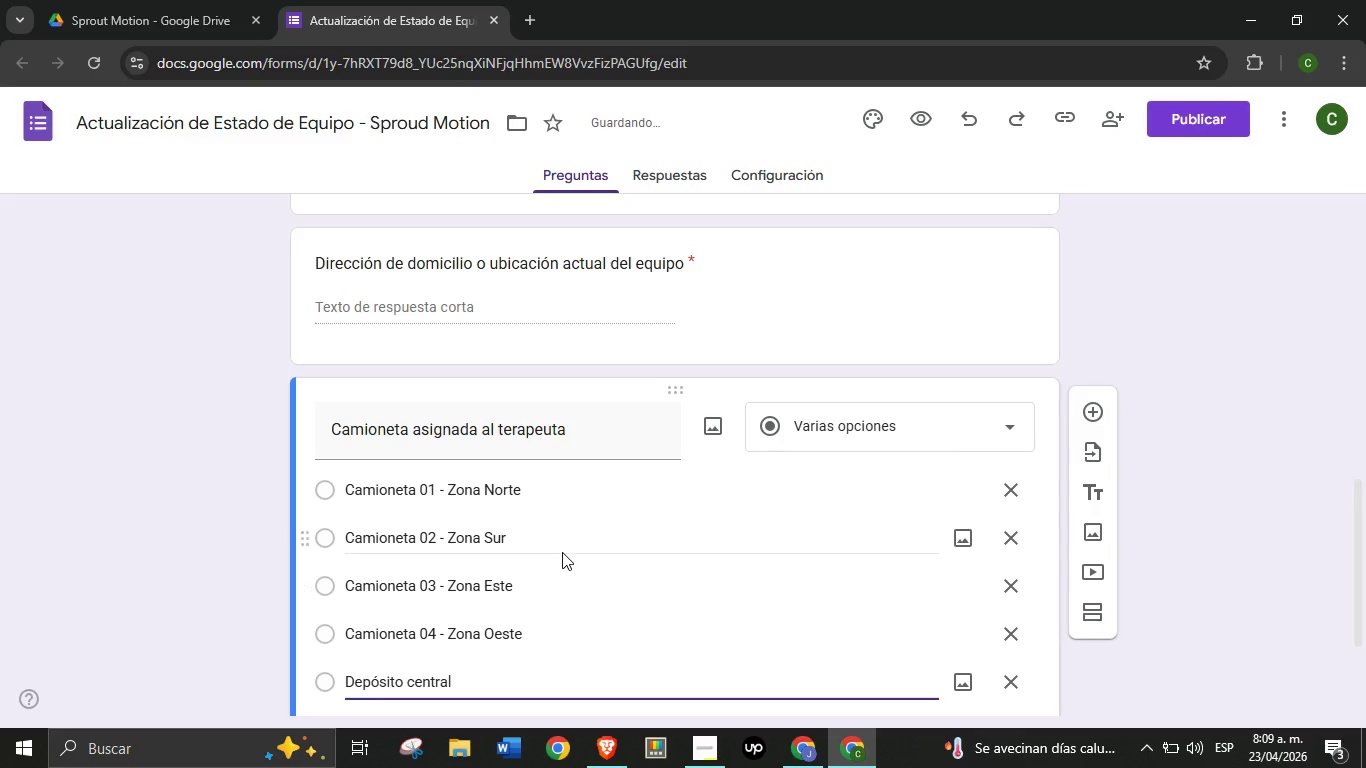 
scroll: coordinate [902, 643], scroll_direction: down, amount: 3.0
 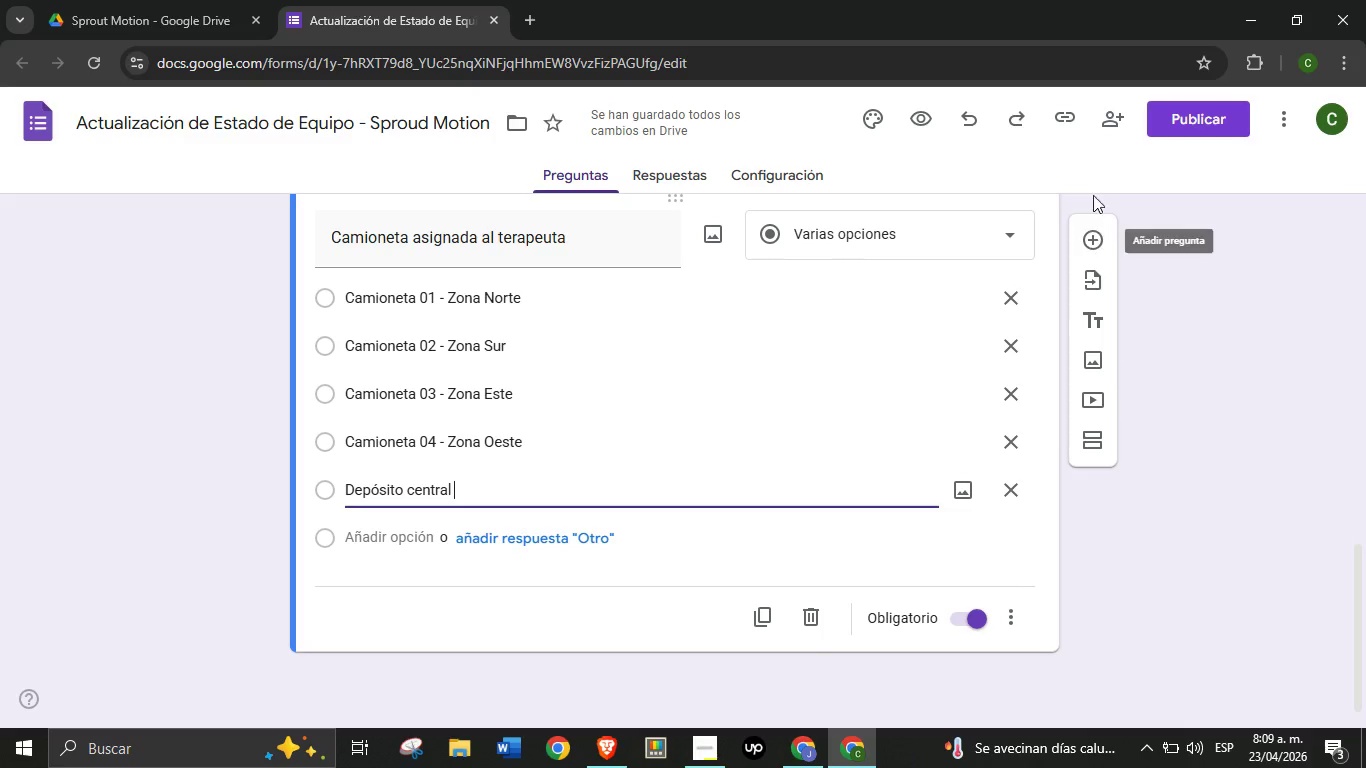 
left_click([1095, 241])
 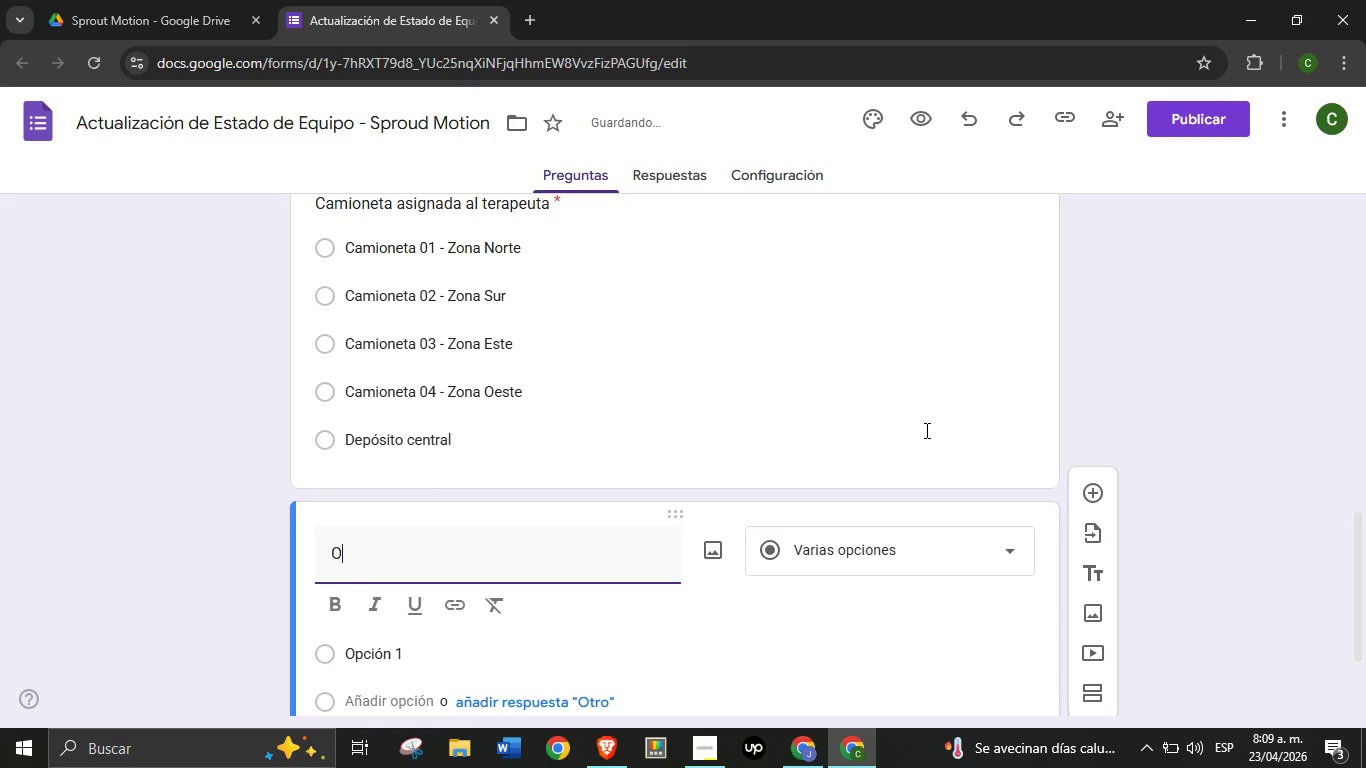 
type(Ober)
key(Backspace)
key(Backspace)
type(servaciones sobre el estao)
key(Backspace)
type(do del equipo *)
 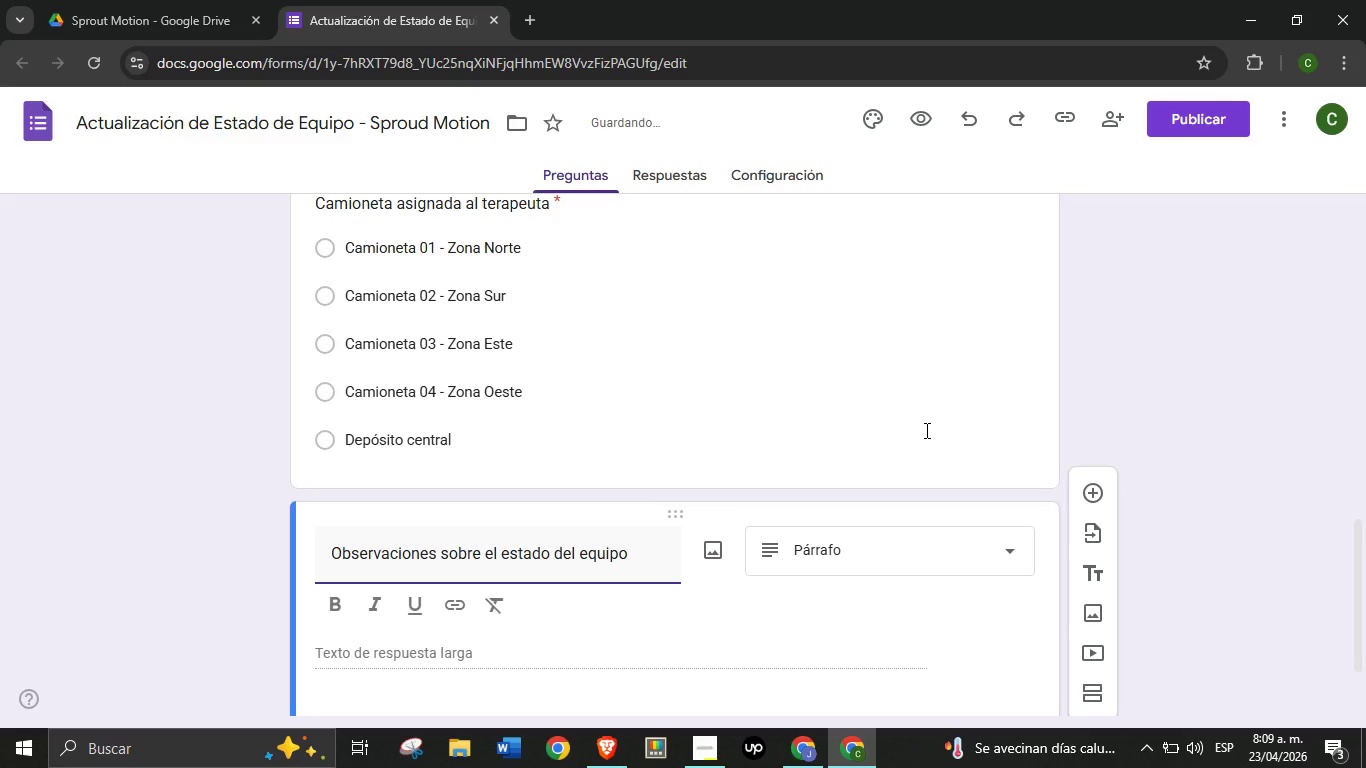 
type(G)
key(Backspace)
type(Go)
key(Backspace)
key(Backspace)
key(Backspace)
type( *o)
key(Backspace)
type(golpes, desgastes, )
 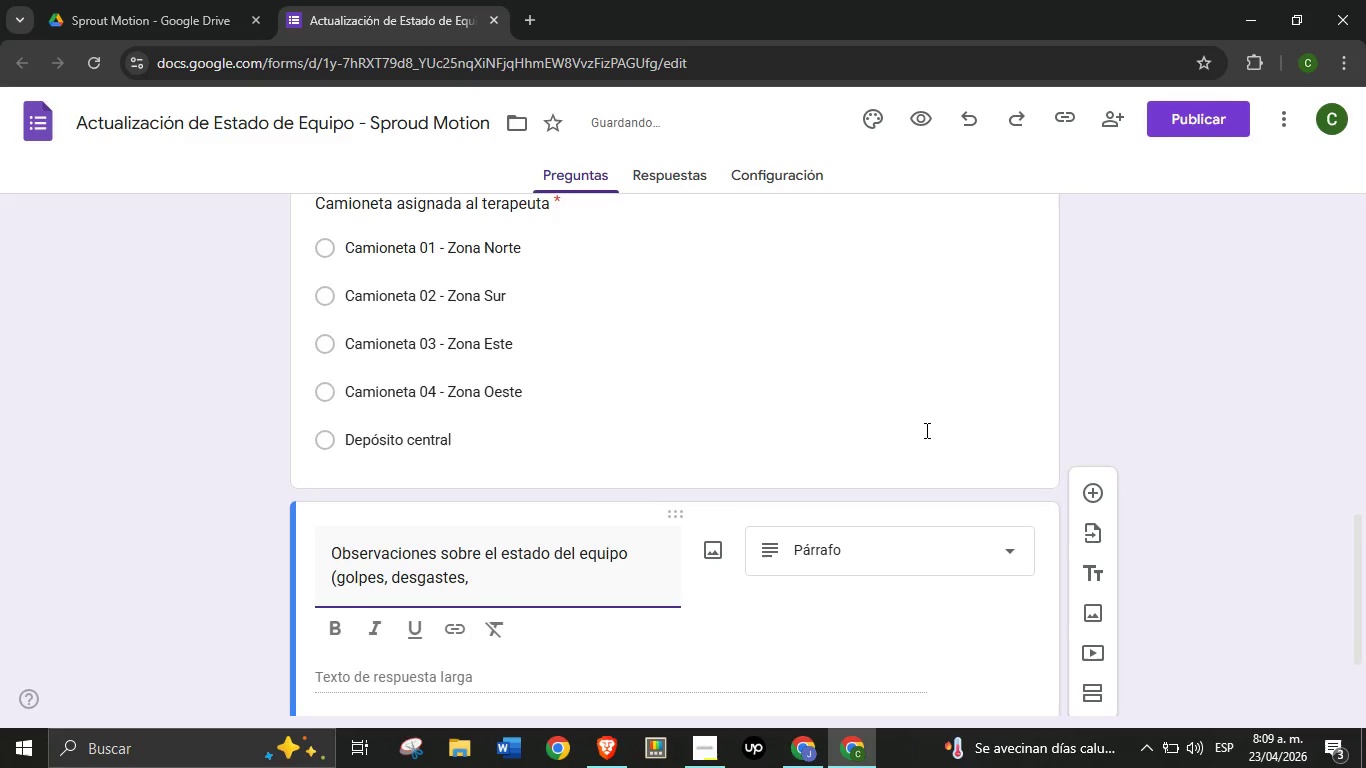 
type(funcionalidad()
 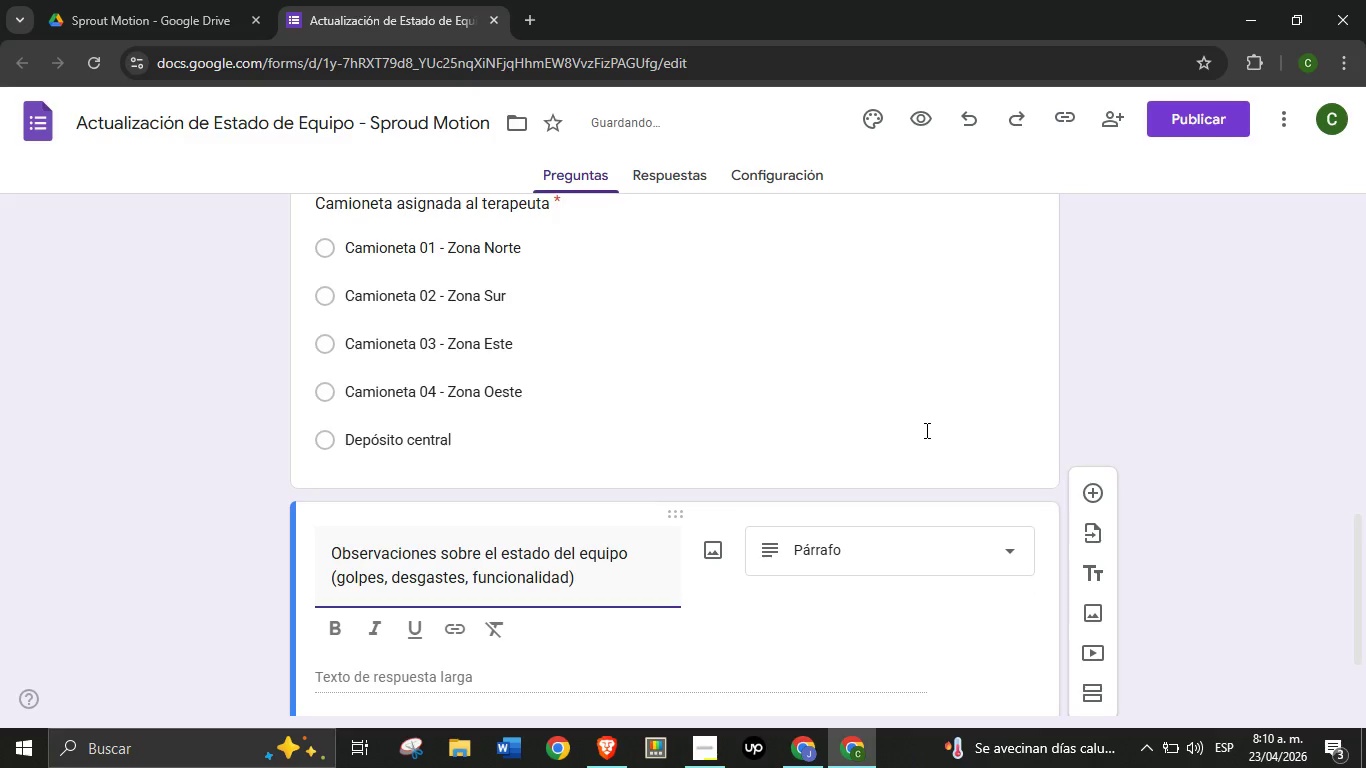 
left_click([461, 577])
 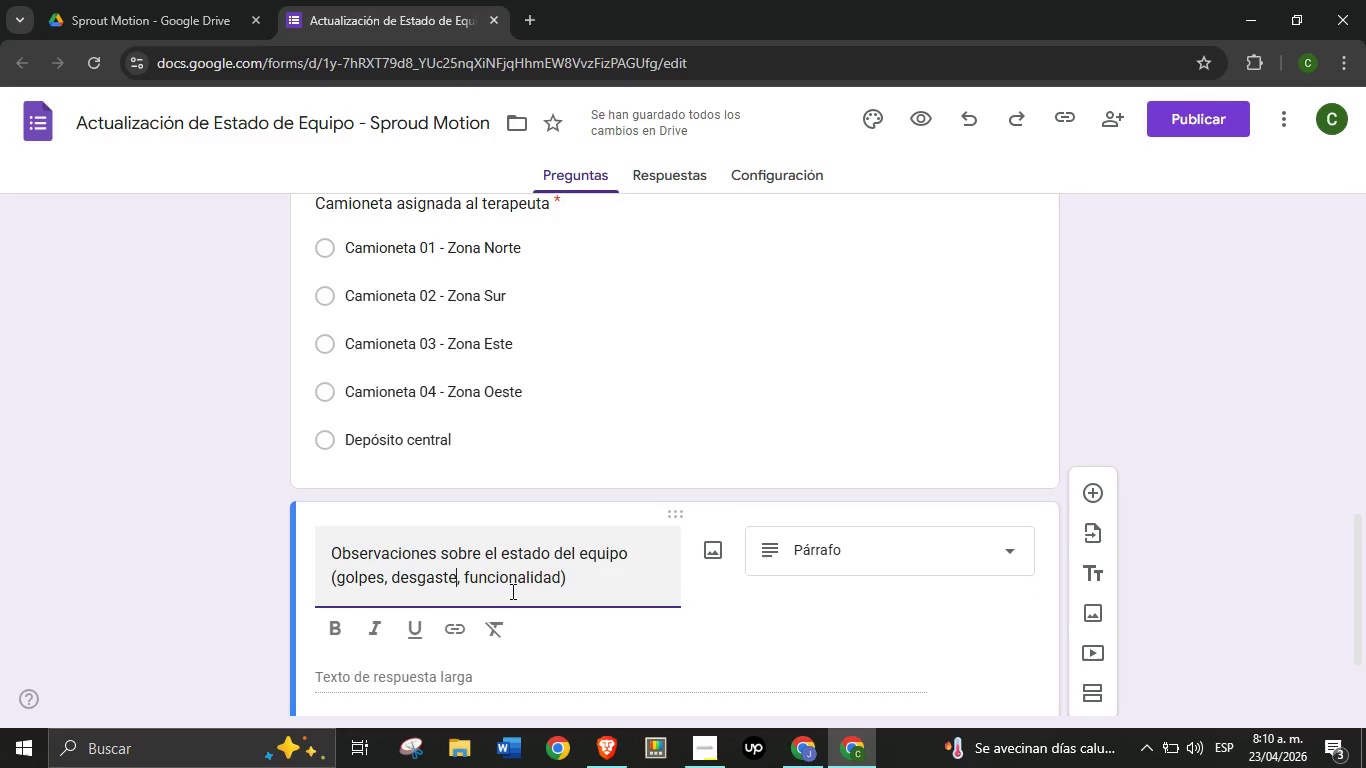 
key(Backspace)
 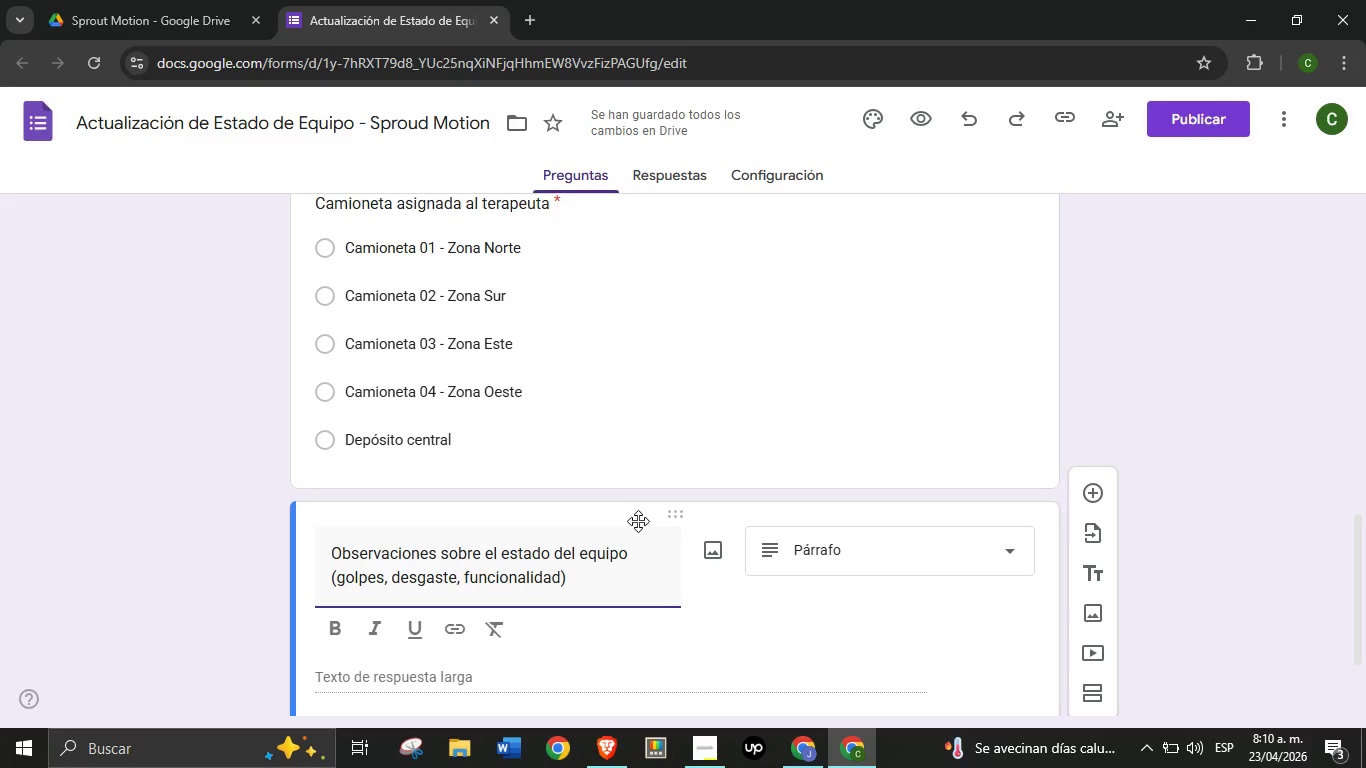 
wait(10.16)
 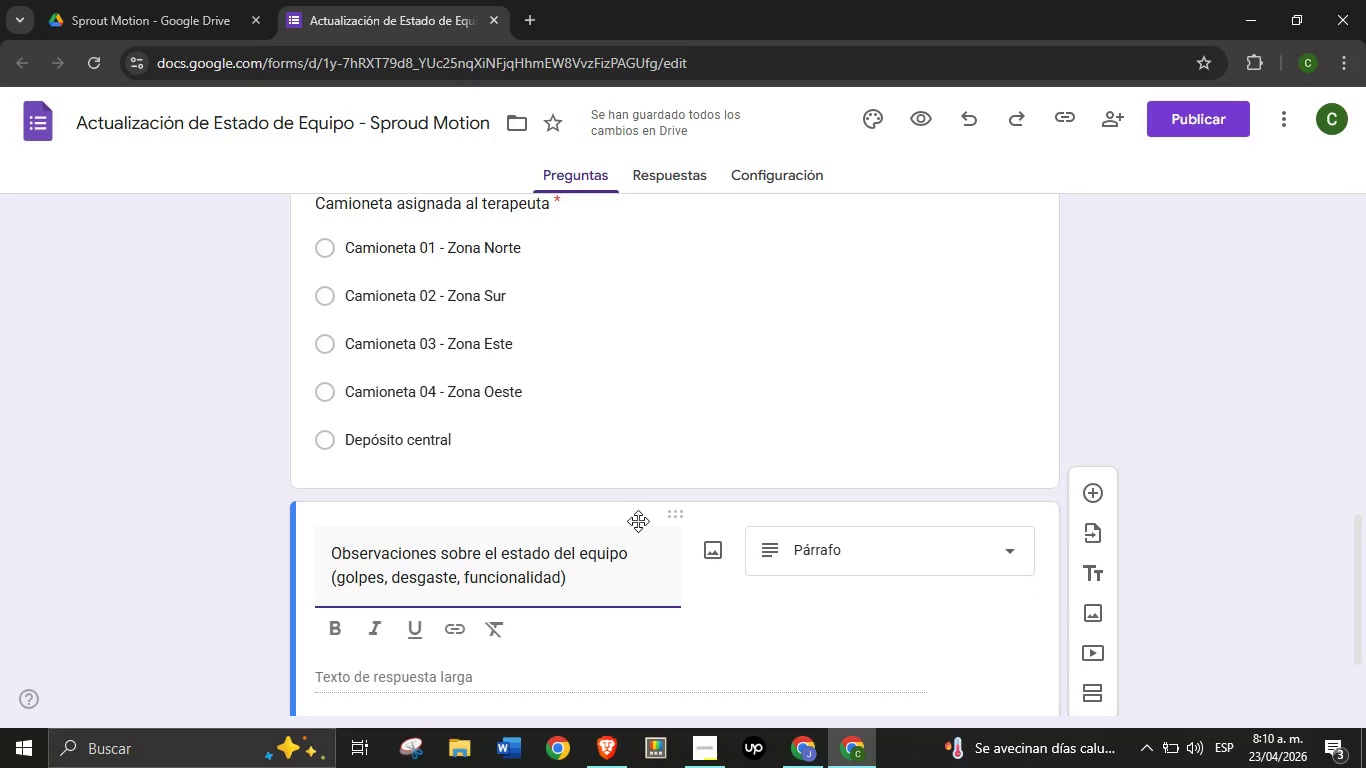 
scroll: coordinate [642, 518], scroll_direction: down, amount: 1.0
 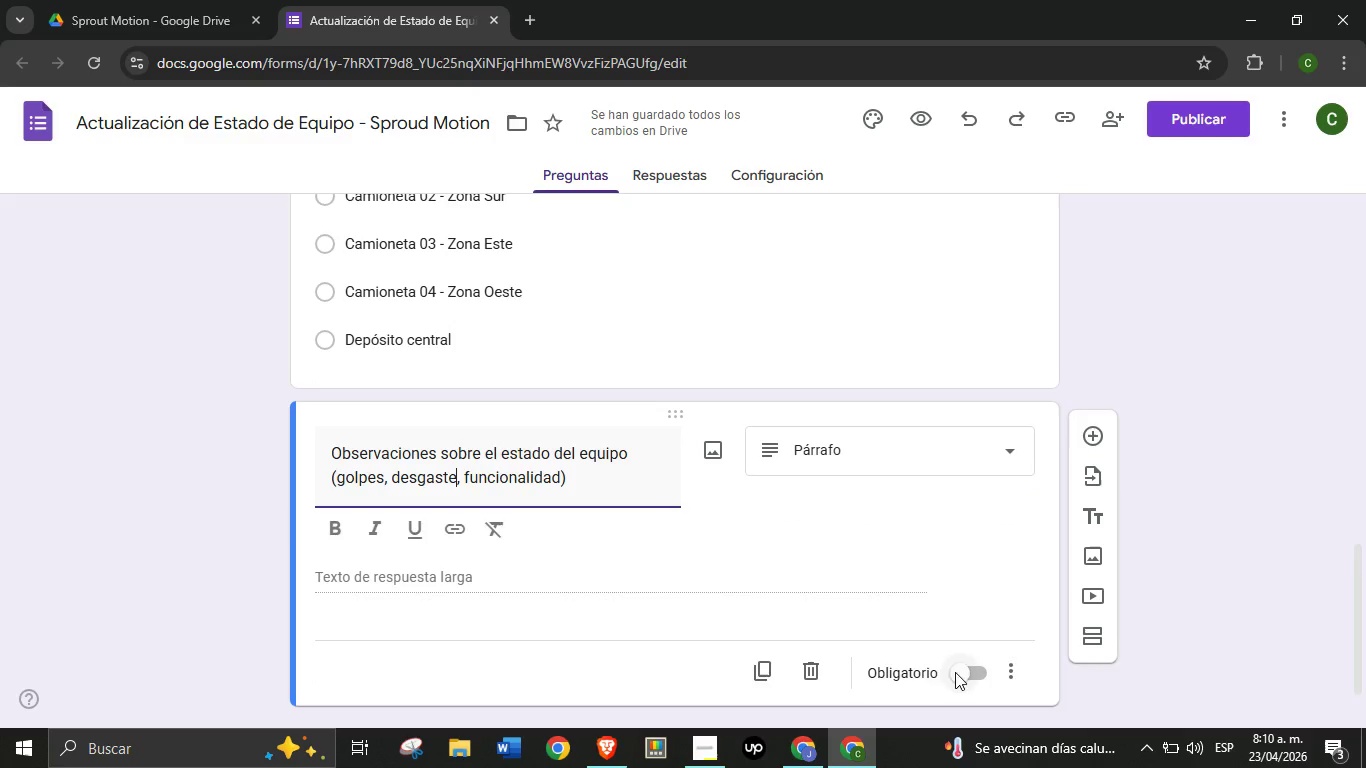 
left_click([955, 672])
 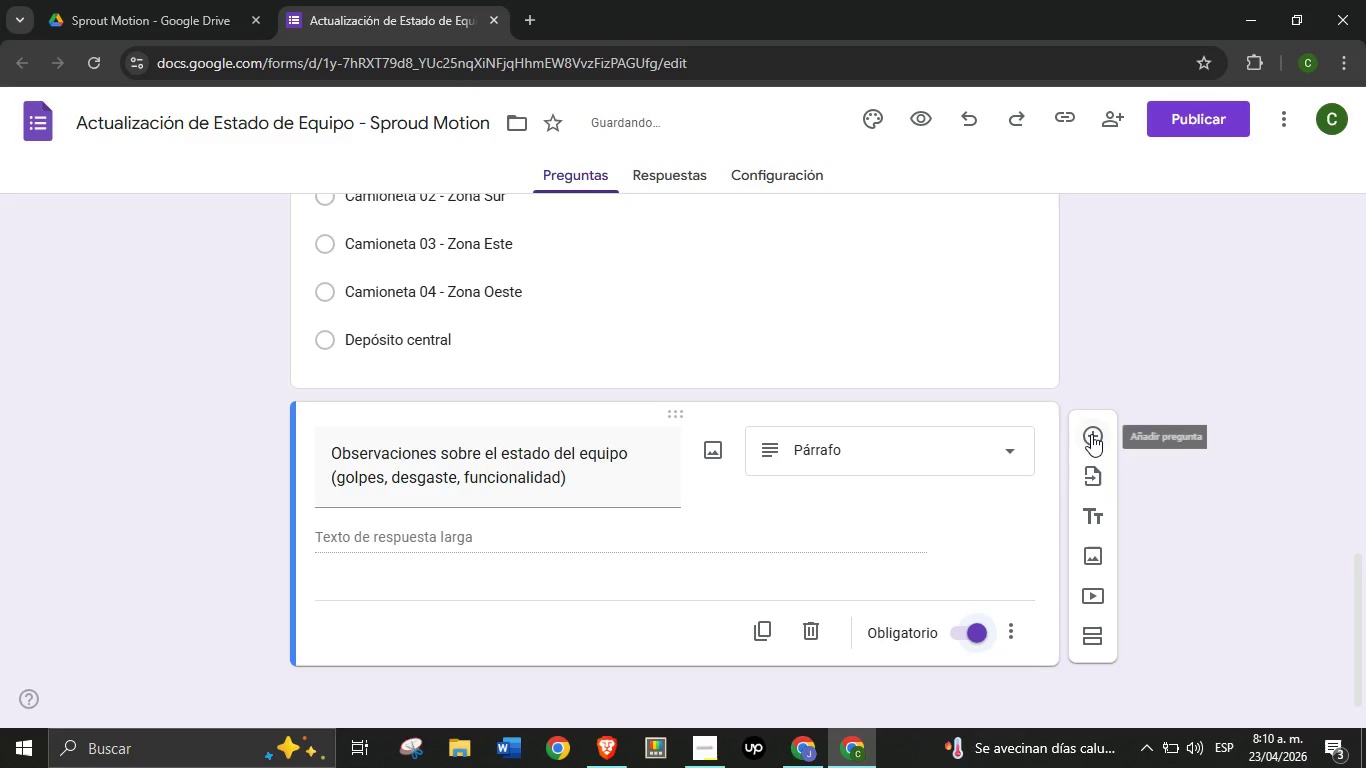 
left_click([1091, 434])
 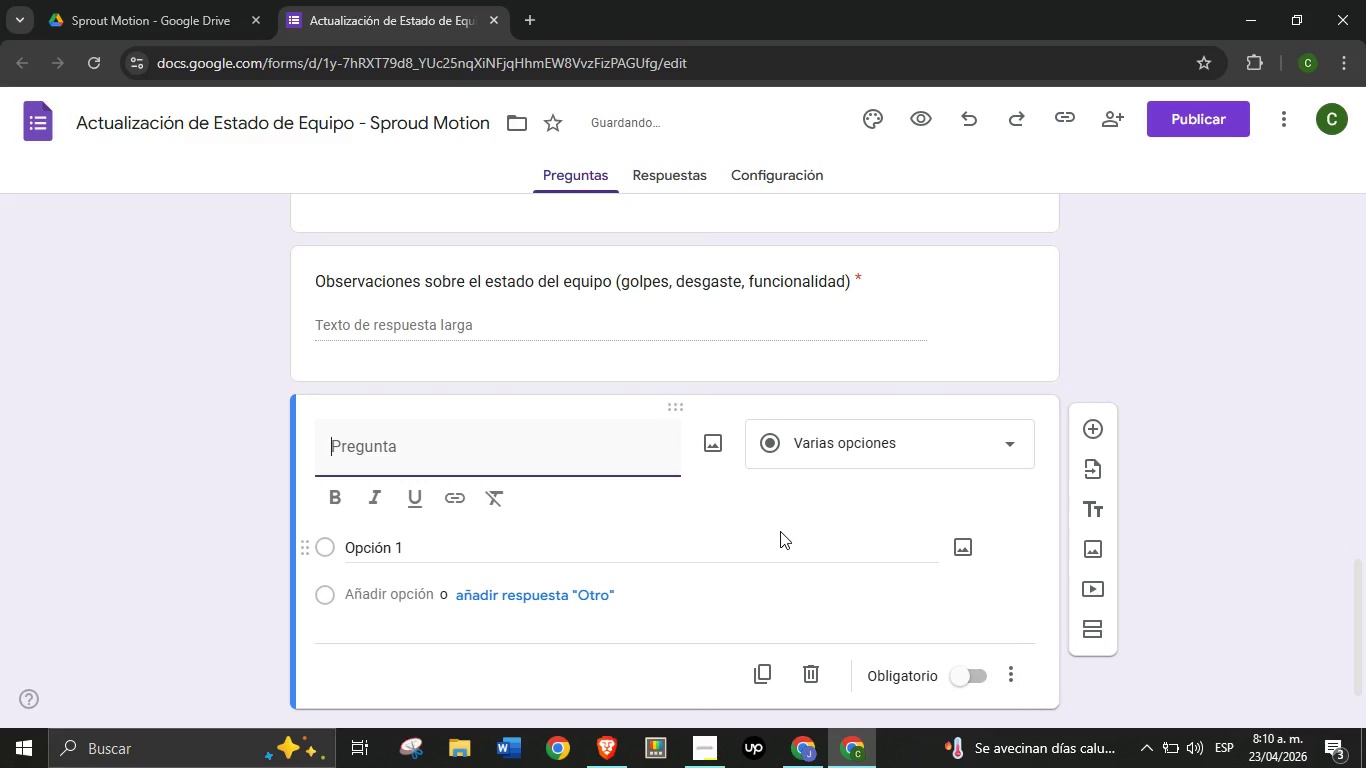 
key(CapsLock)
 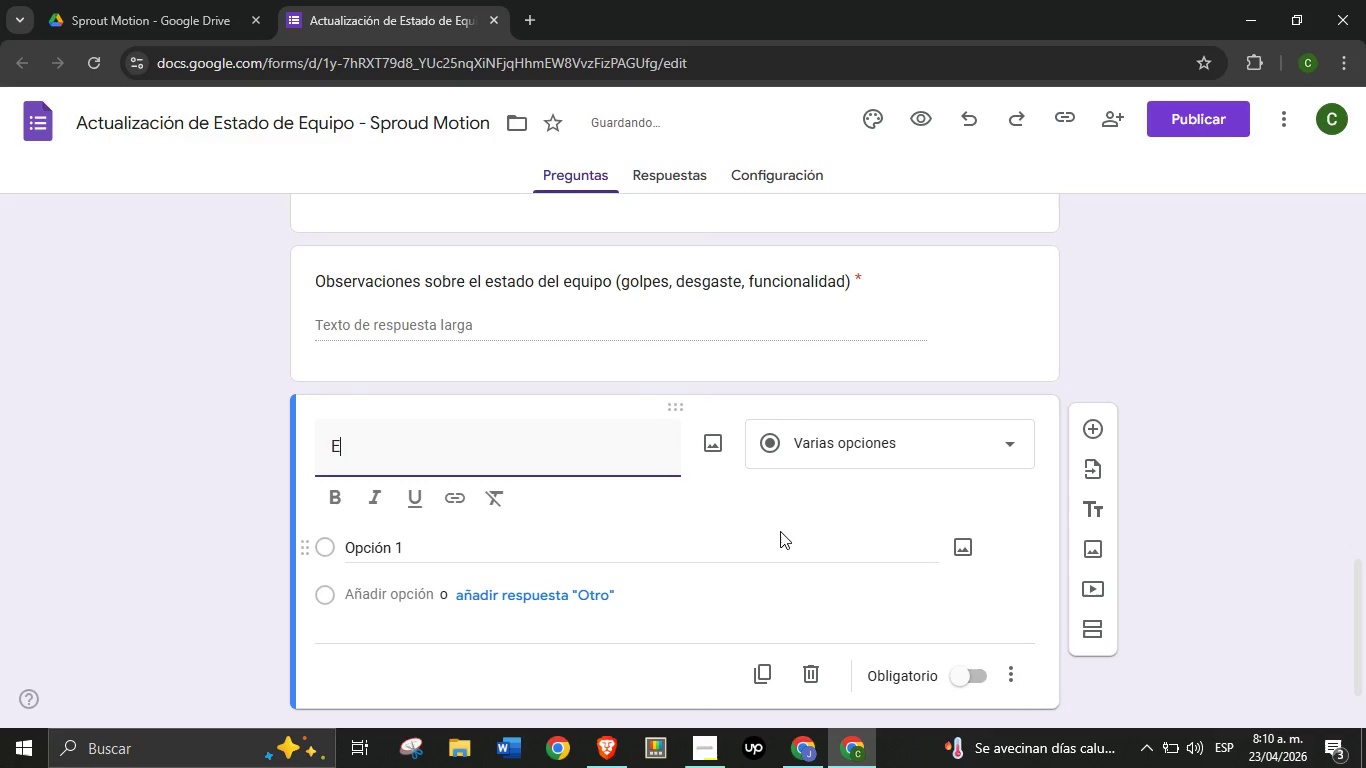 
key(E)
 